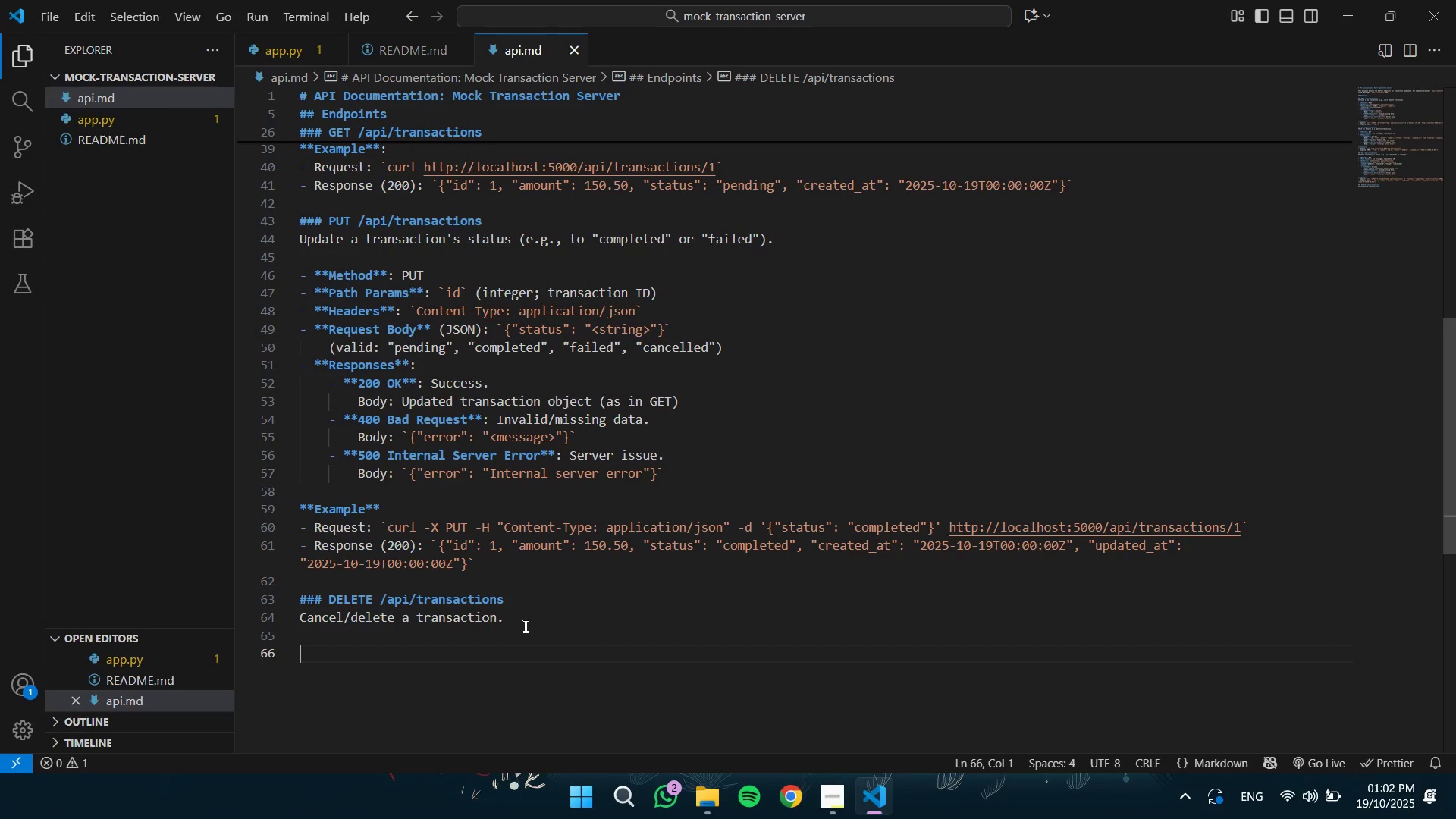 
key(Minus)
 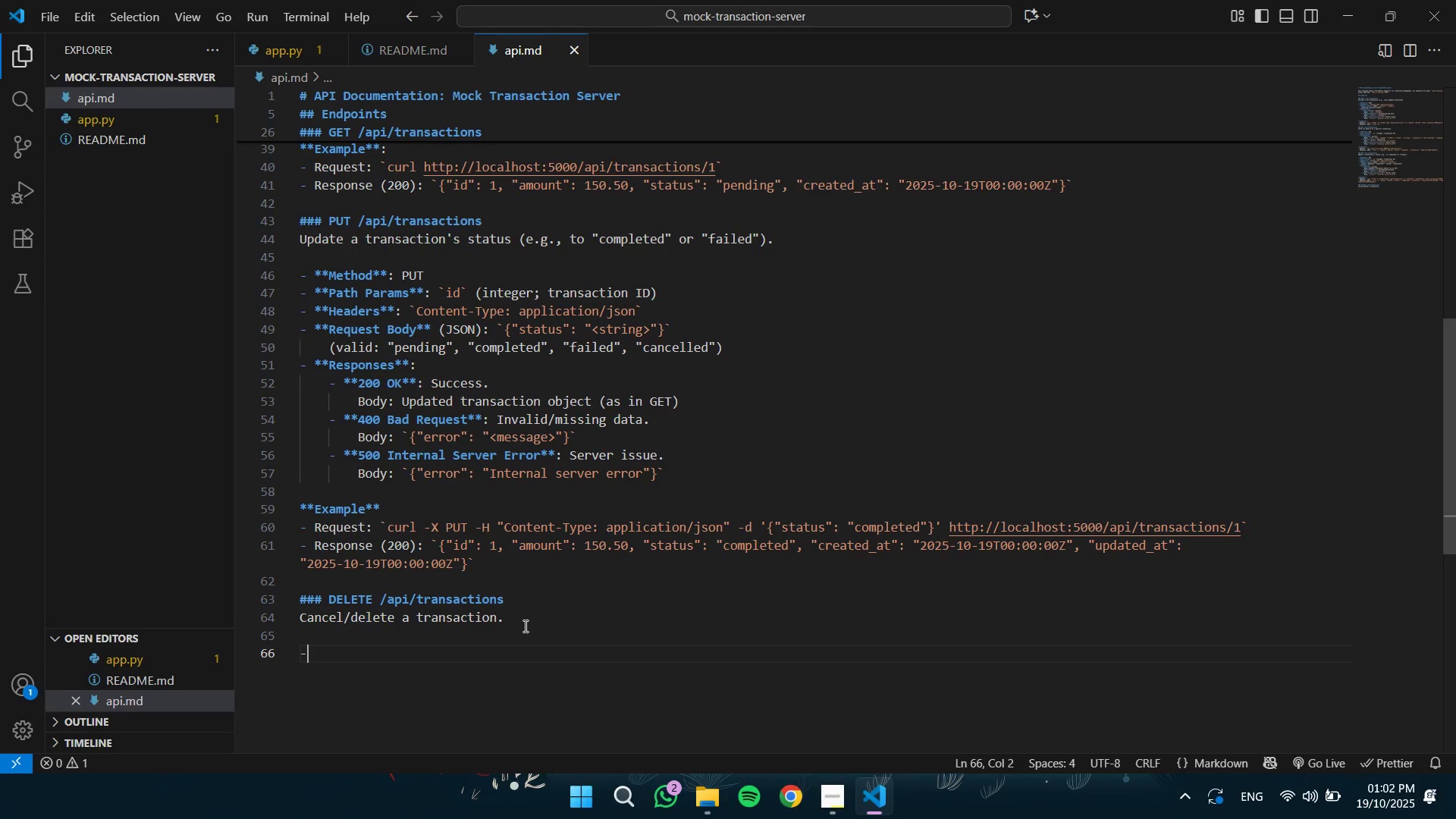 
key(NumpadMultiply)
 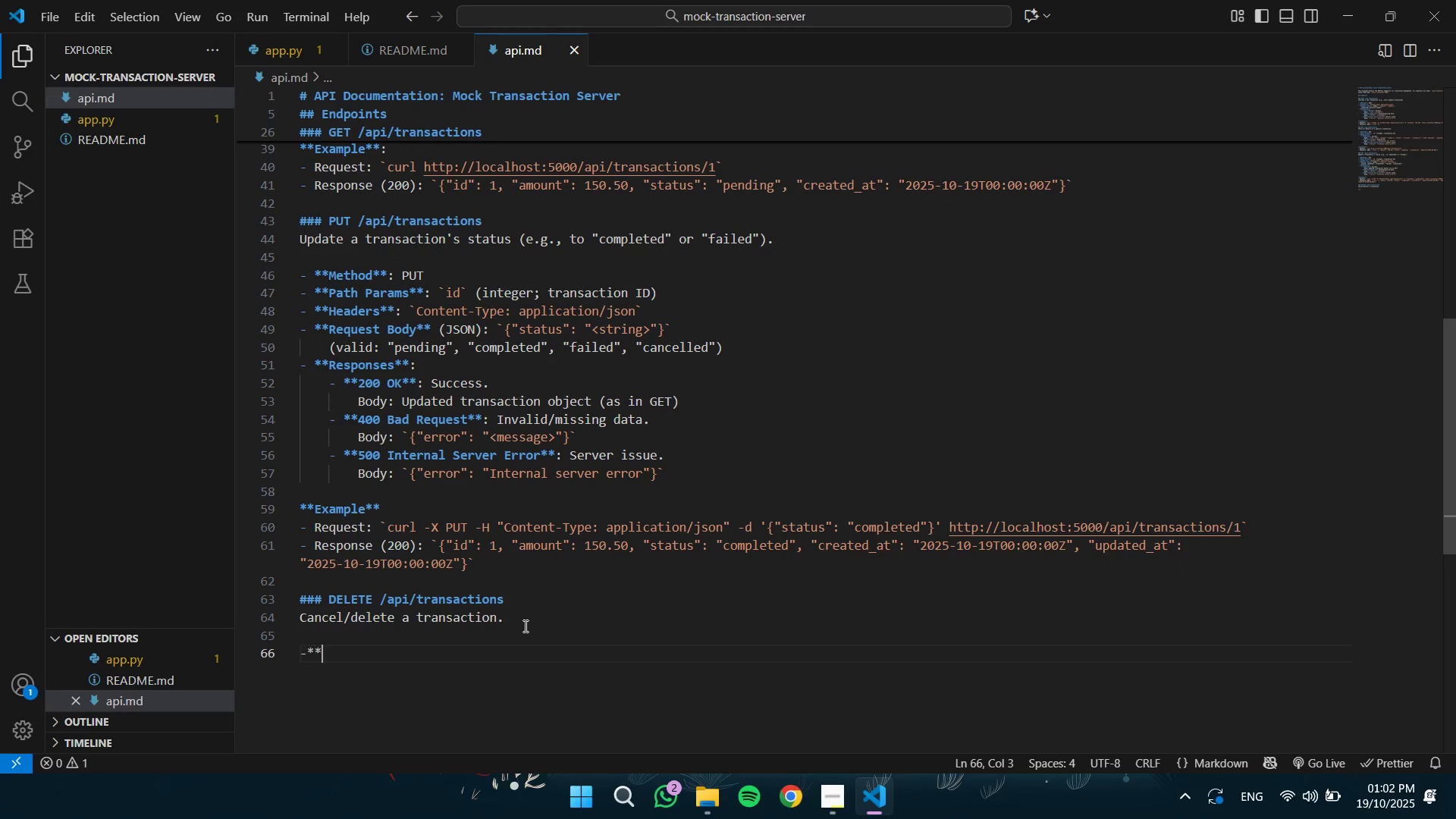 
key(NumpadMultiply)
 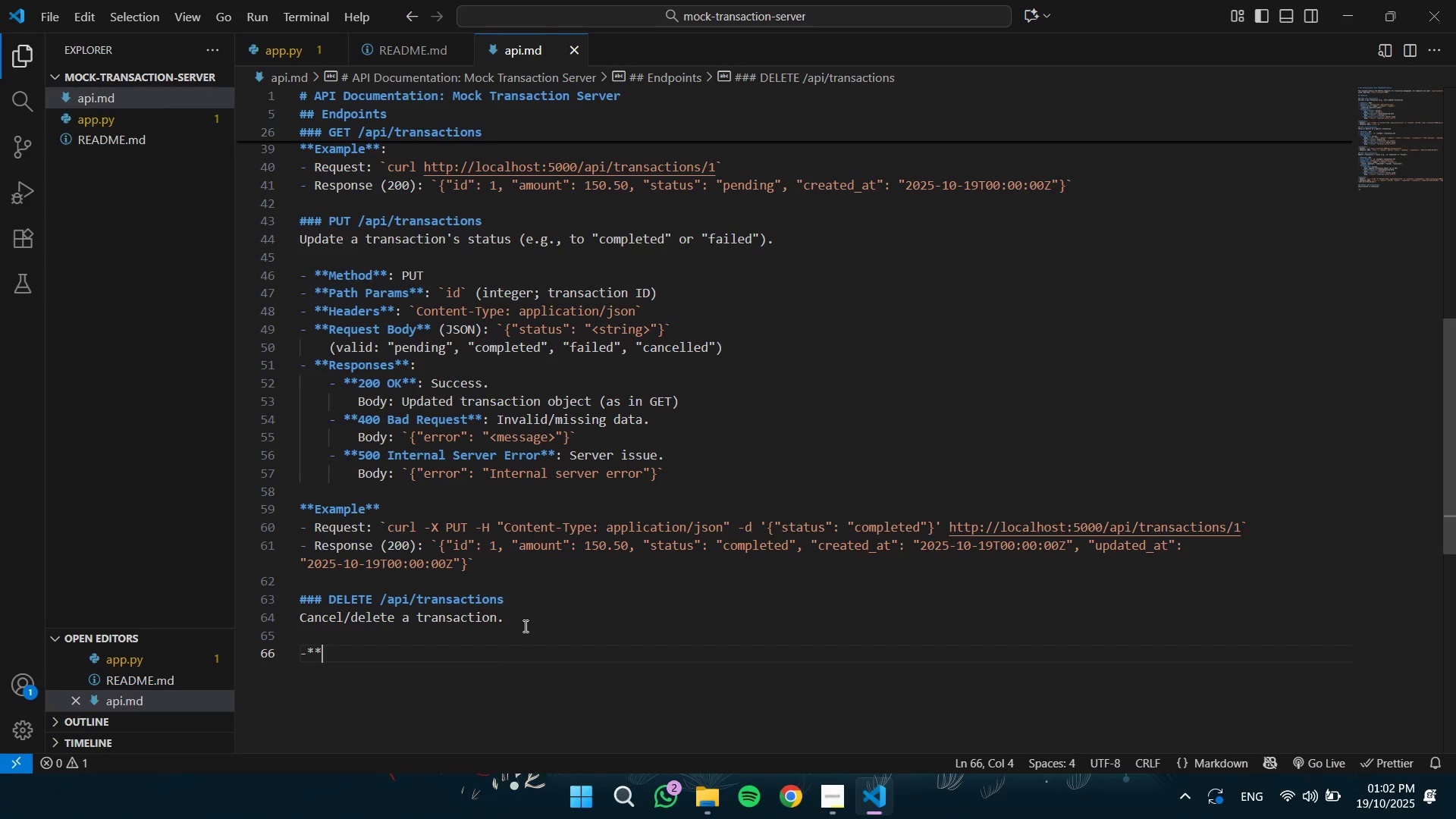 
hold_key(key=ShiftLeft, duration=0.49)
 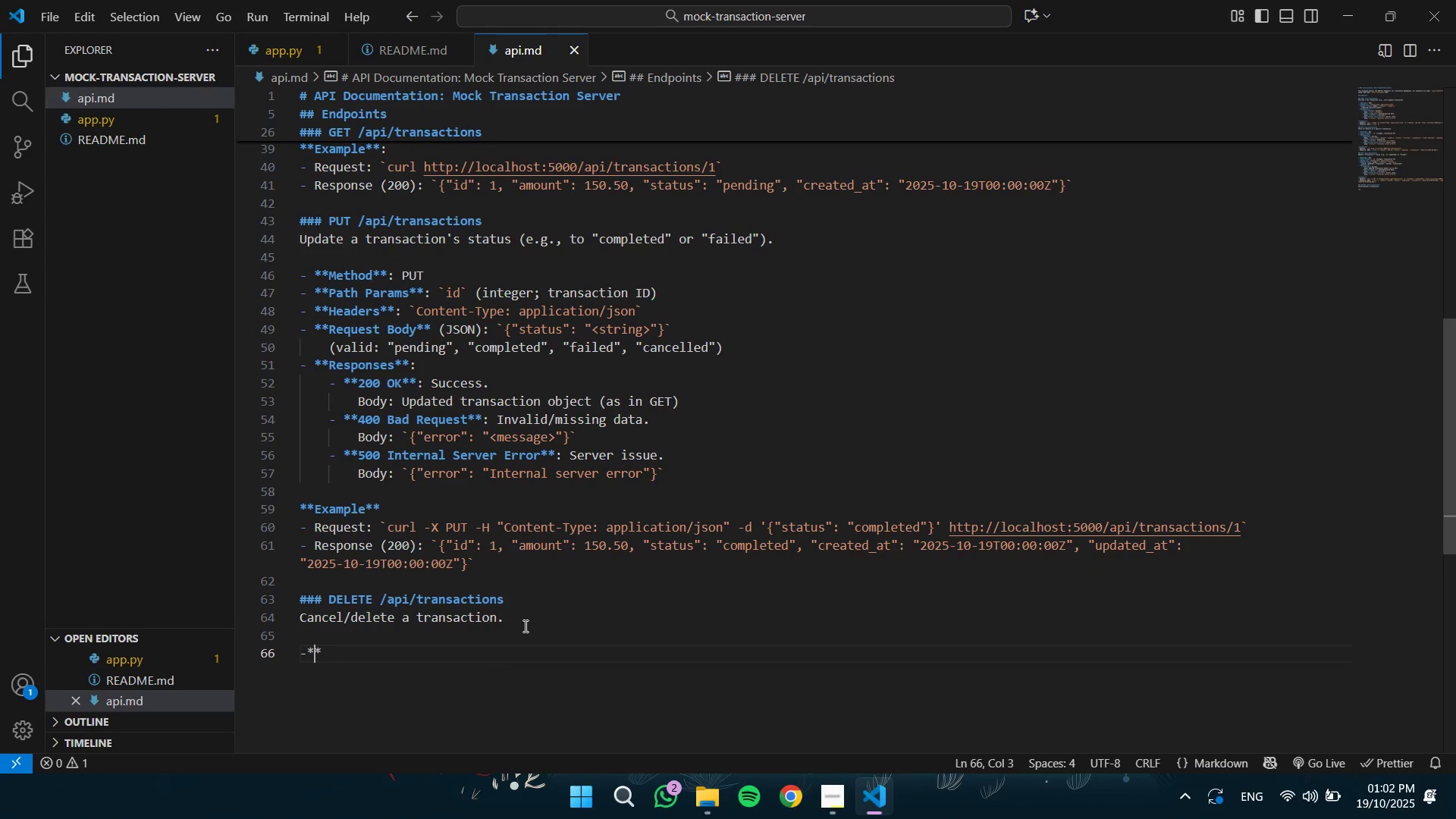 
key(ArrowLeft)
 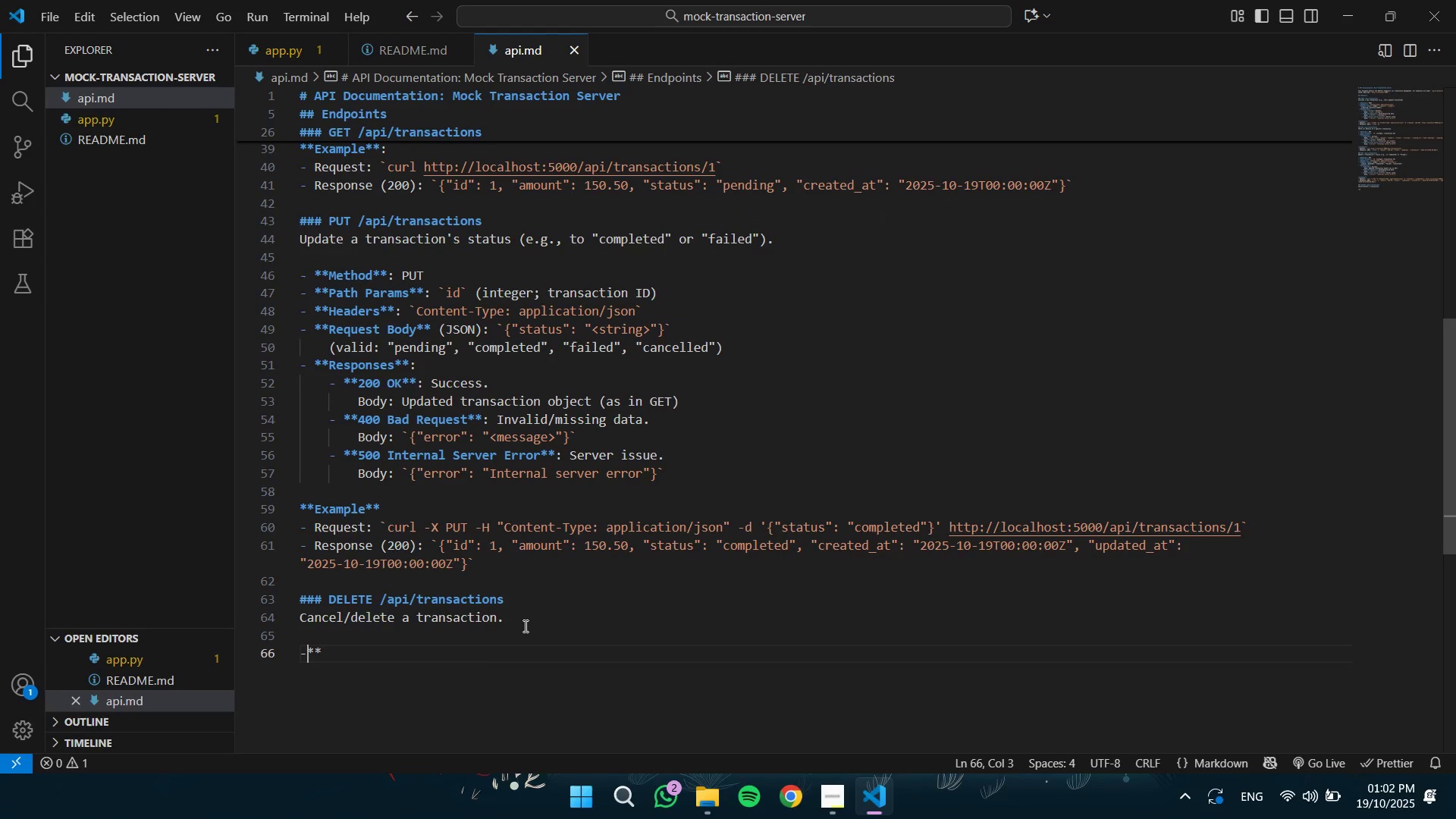 
key(ArrowLeft)
 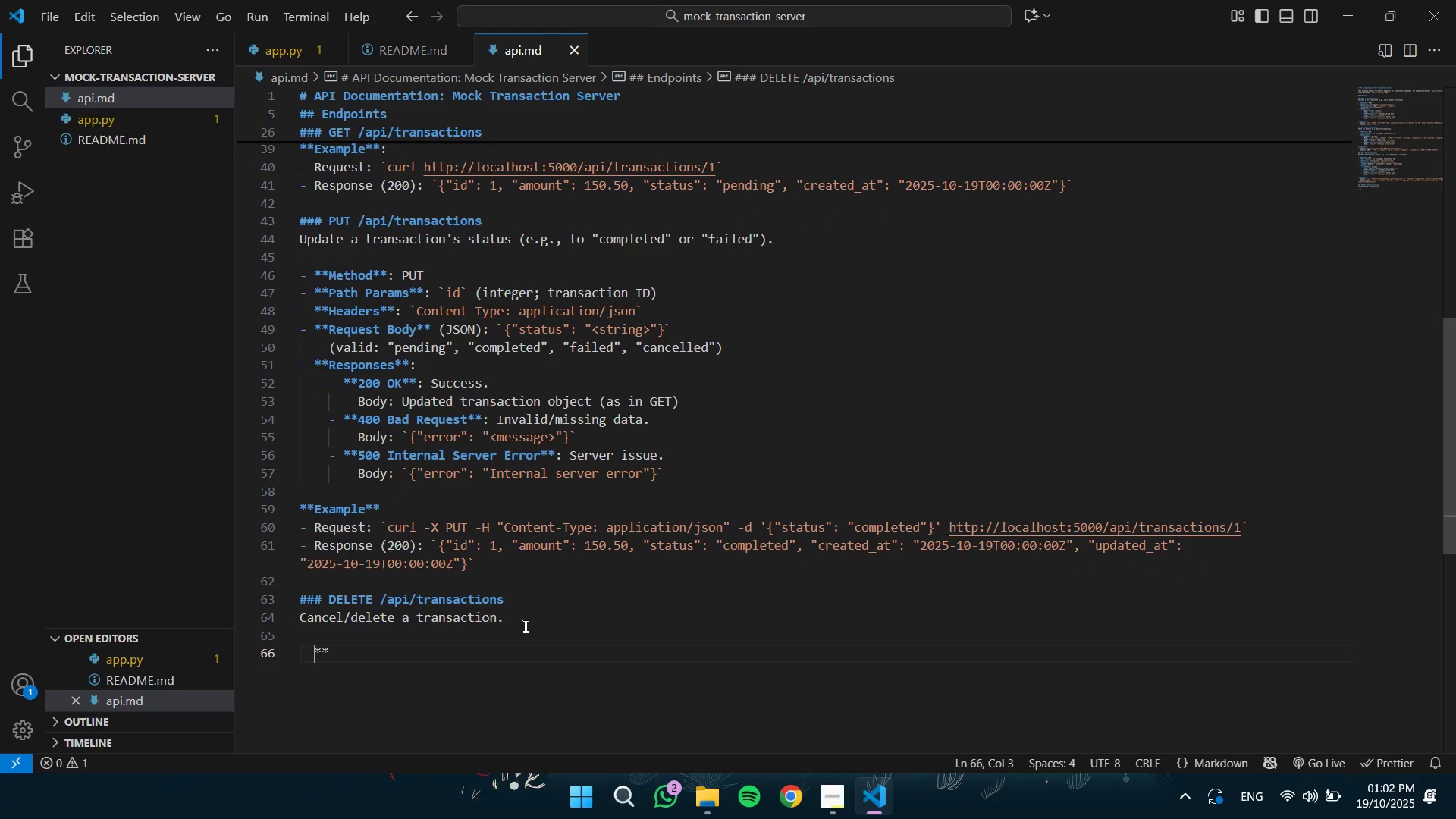 
key(Space)
 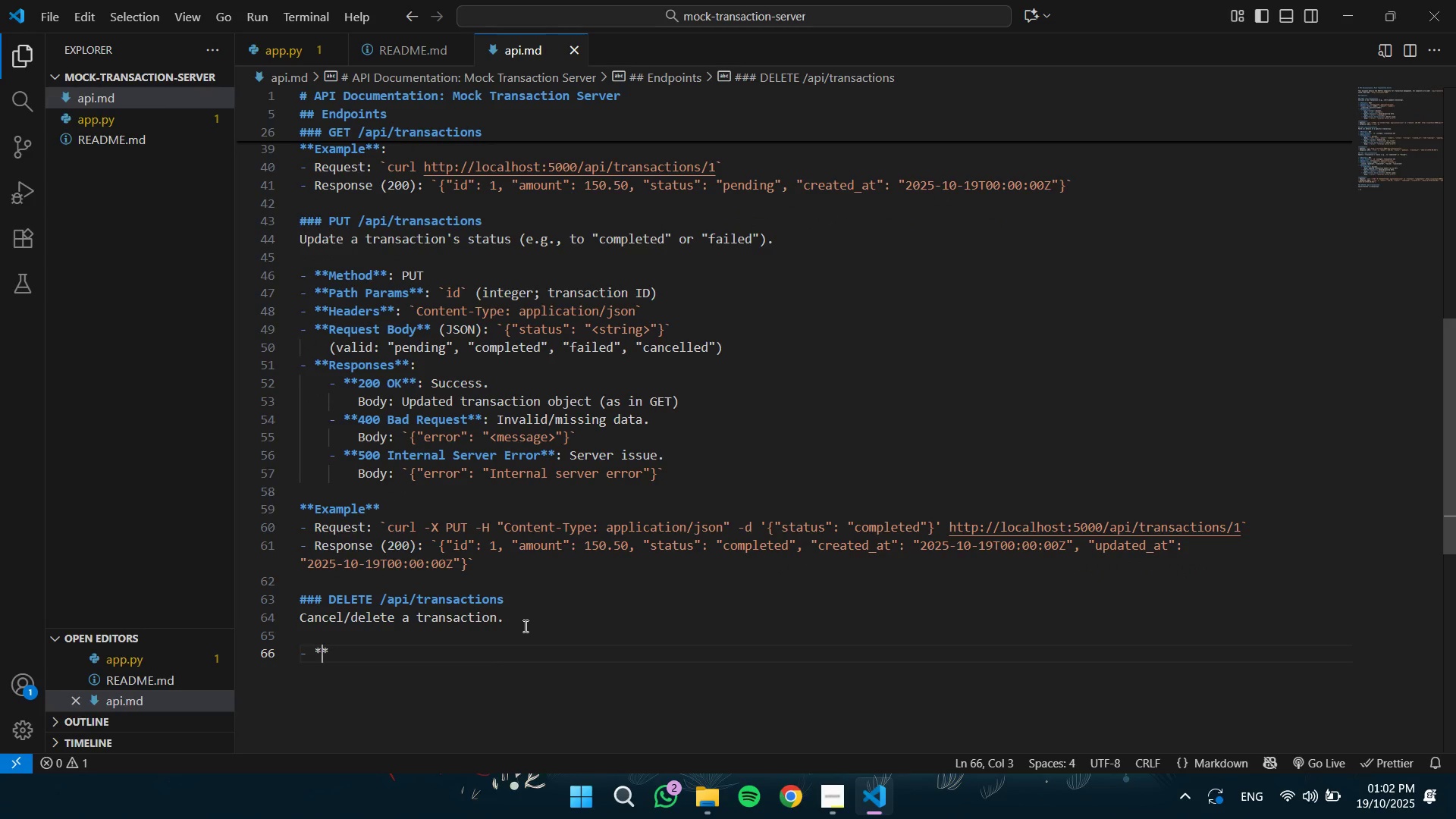 
key(ArrowRight)
 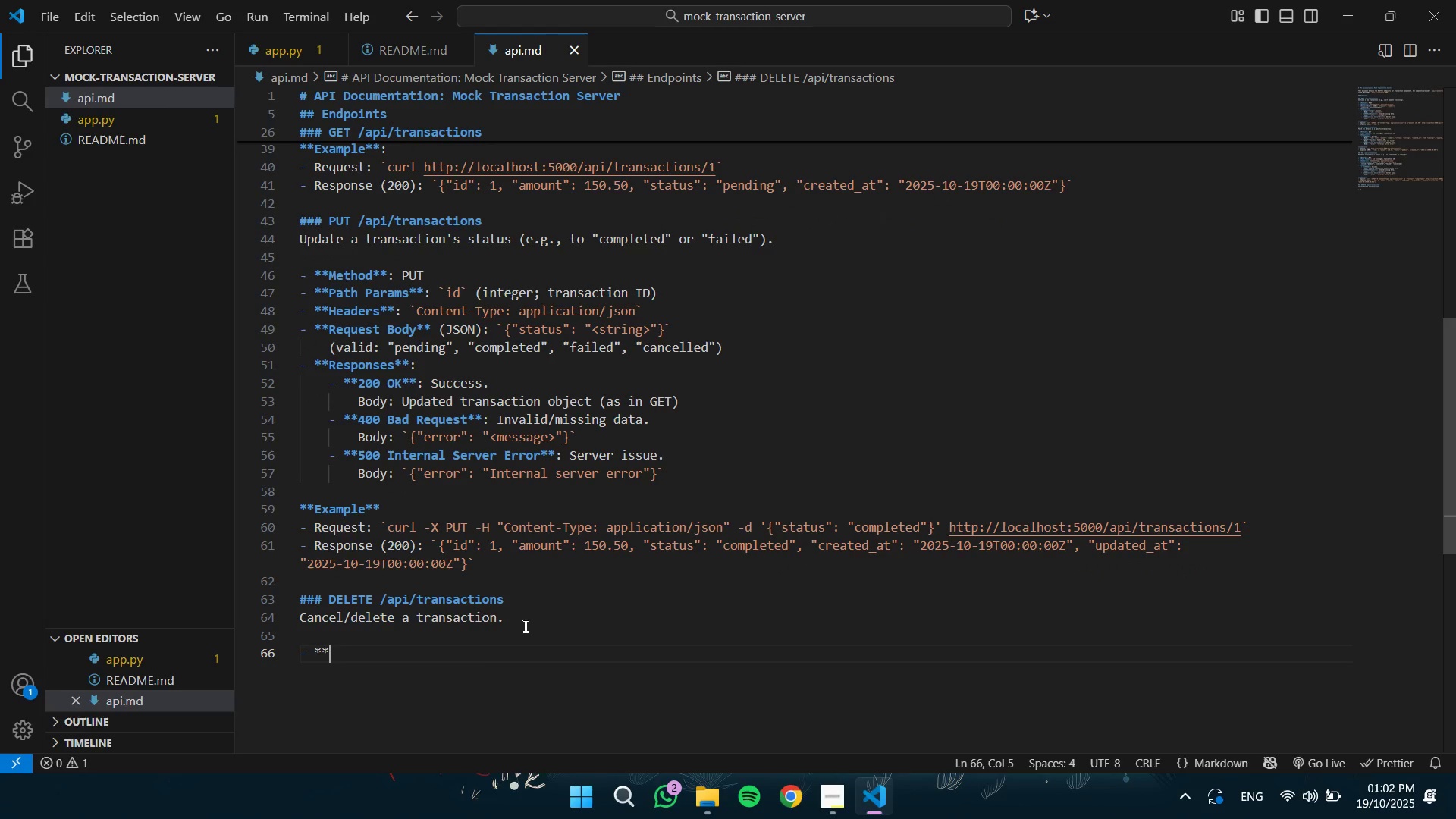 
key(ArrowRight)
 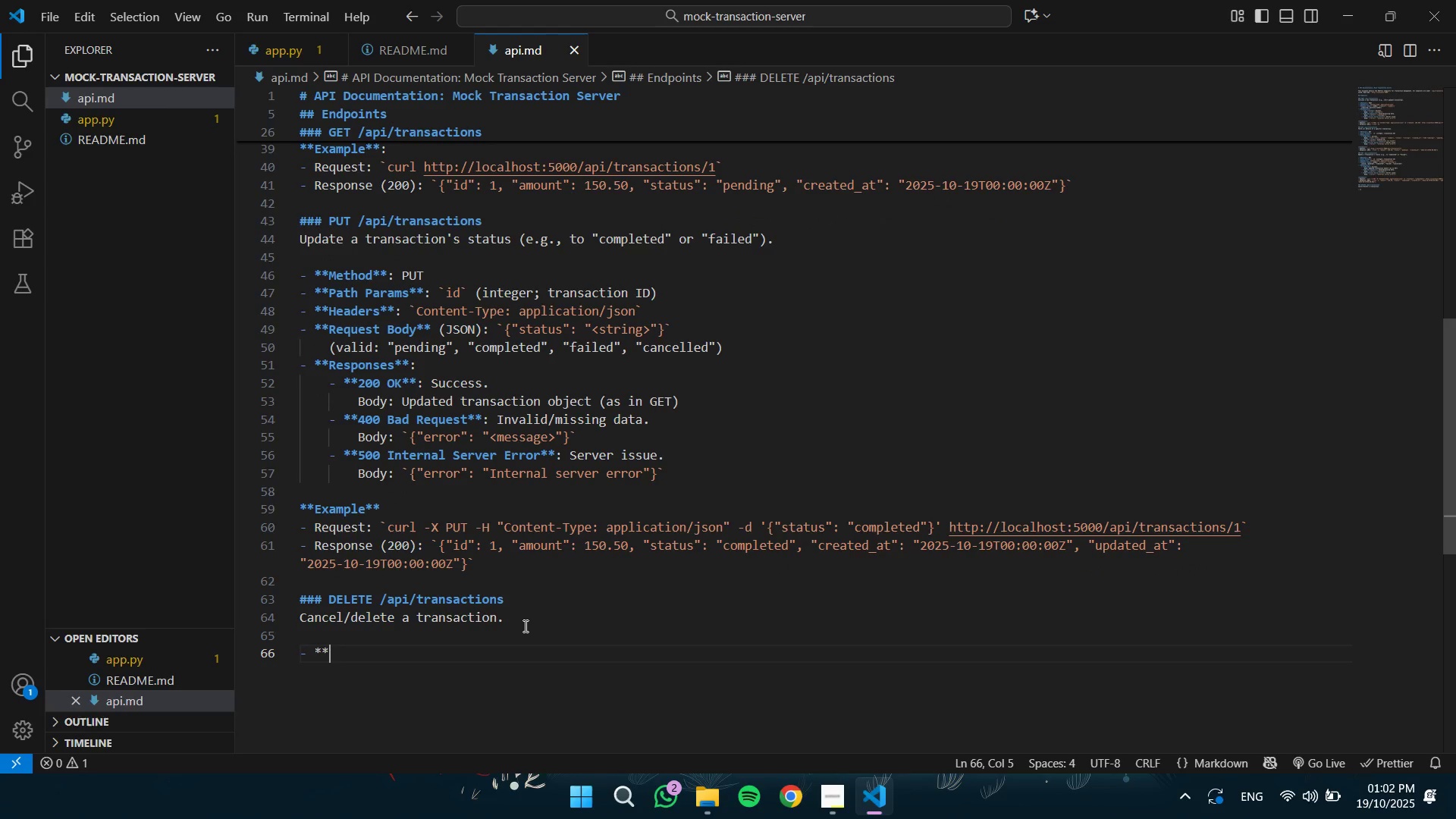 
key(ArrowRight)
 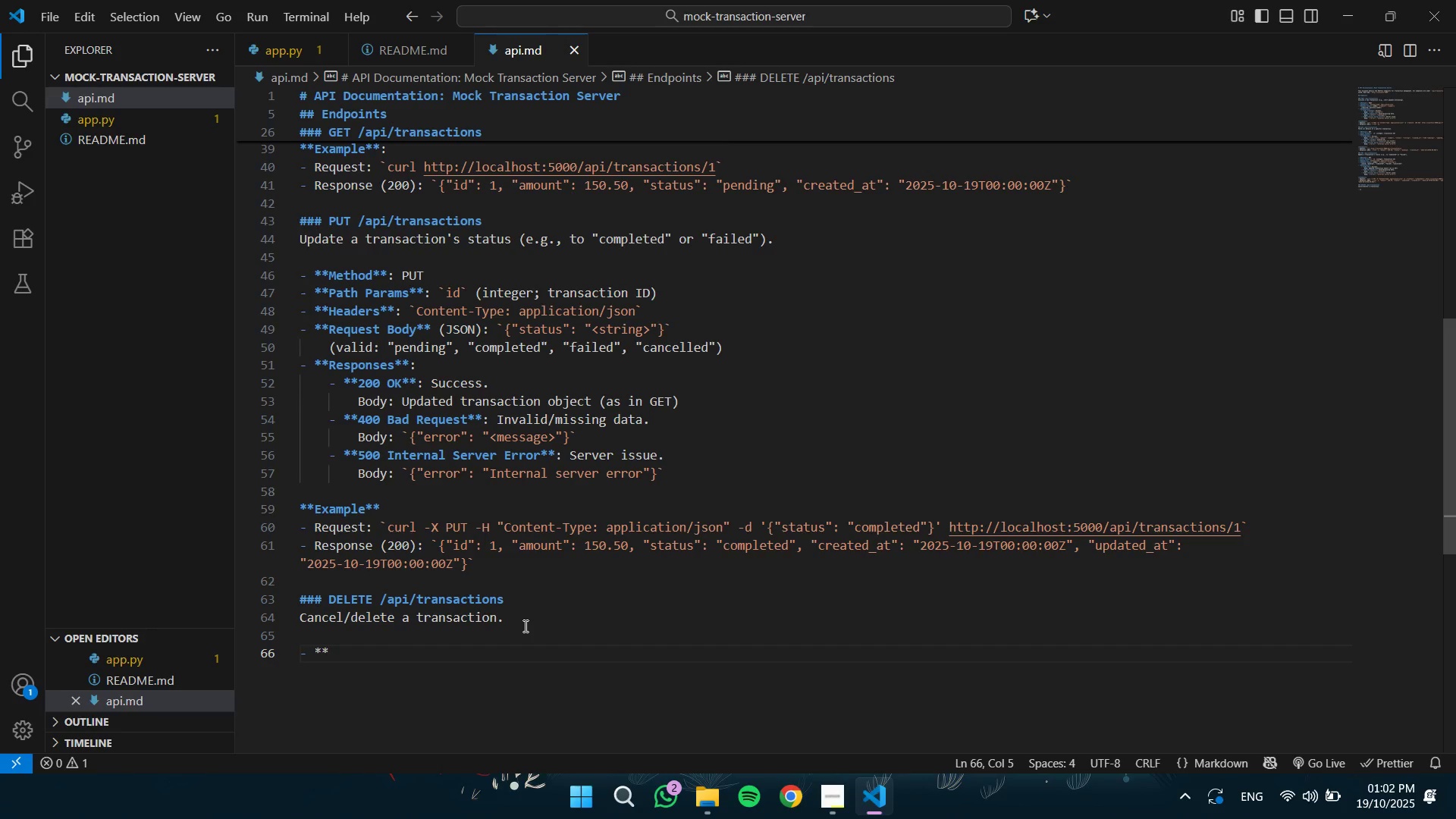 
type(Me)
key(Backspace)
key(Backspace)
key(Backspace)
key(Backspace)
 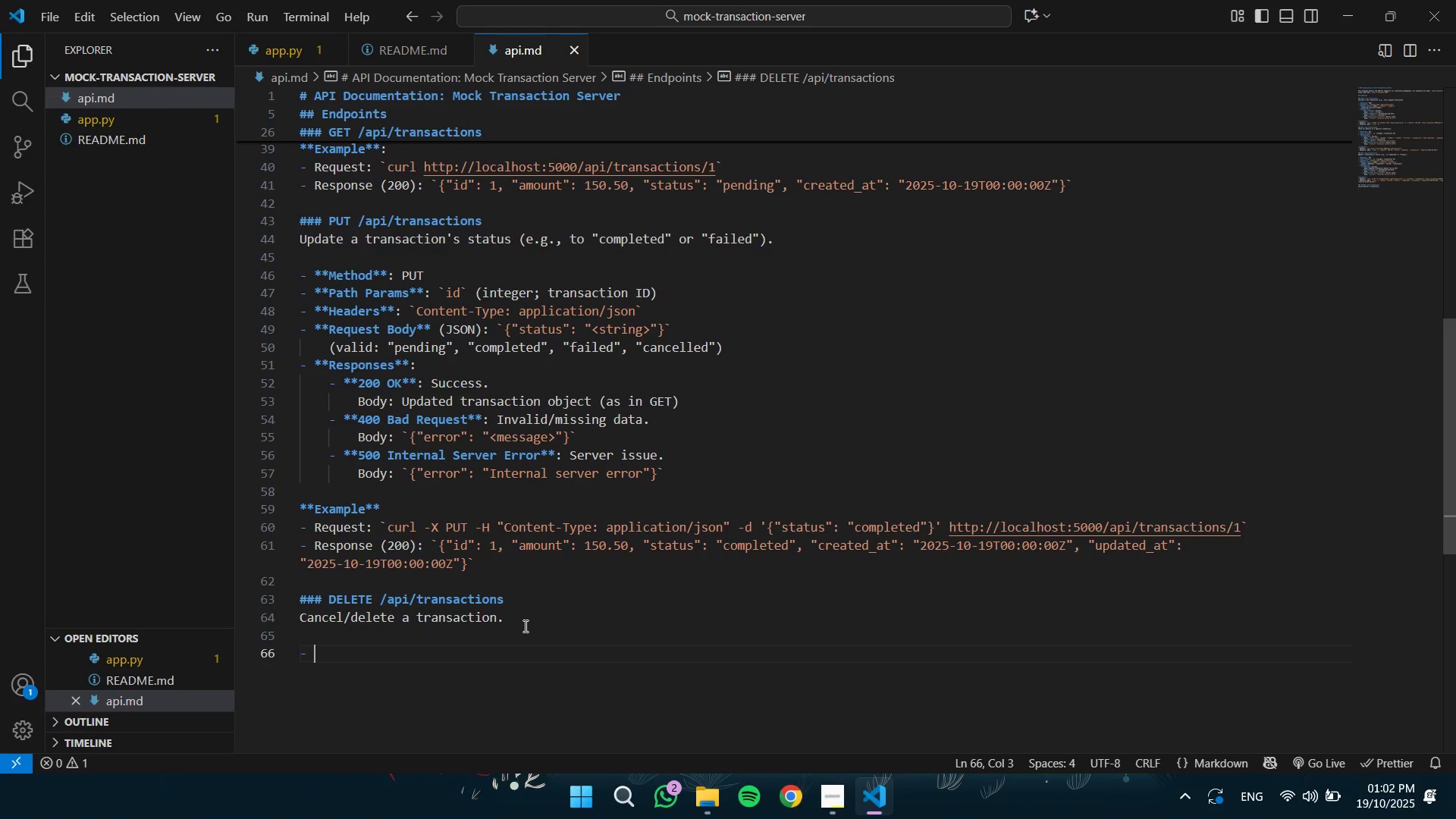 
scroll: coordinate [883, 441], scroll_direction: up, amount: 5.0
 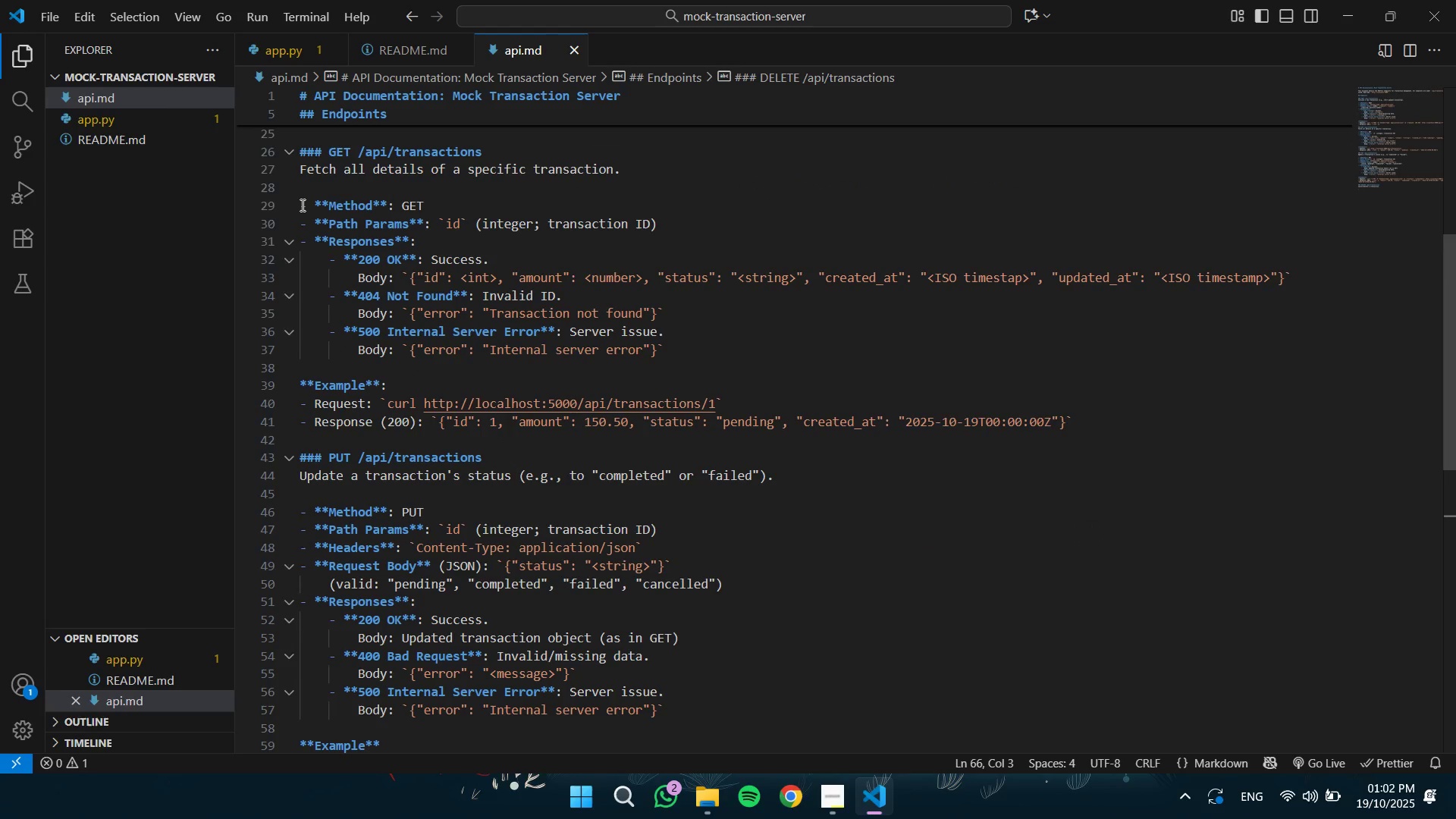 
left_click_drag(start_coordinate=[301, 205], to_coordinate=[708, 344])
 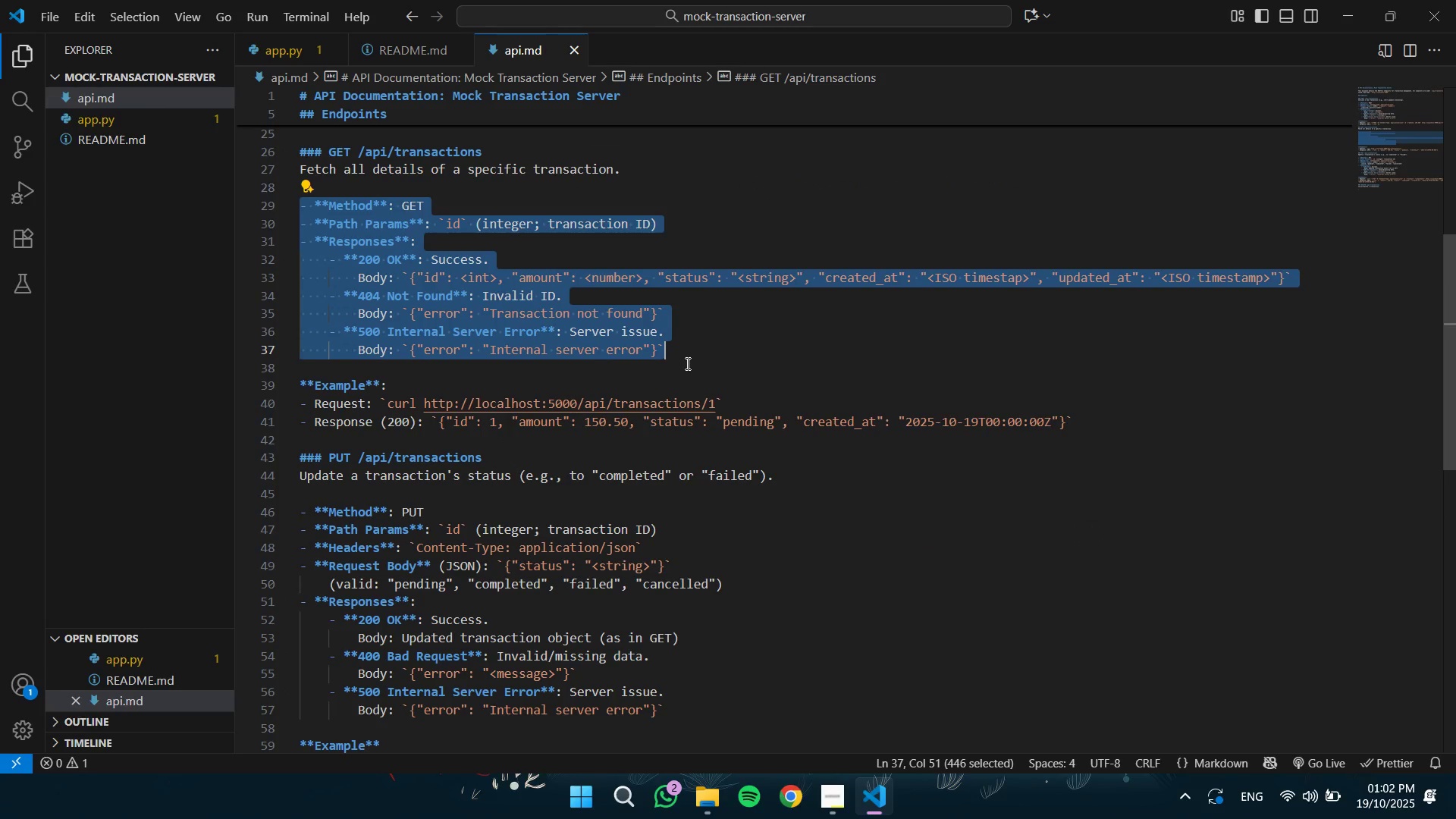 
key(Control+ControlLeft)
 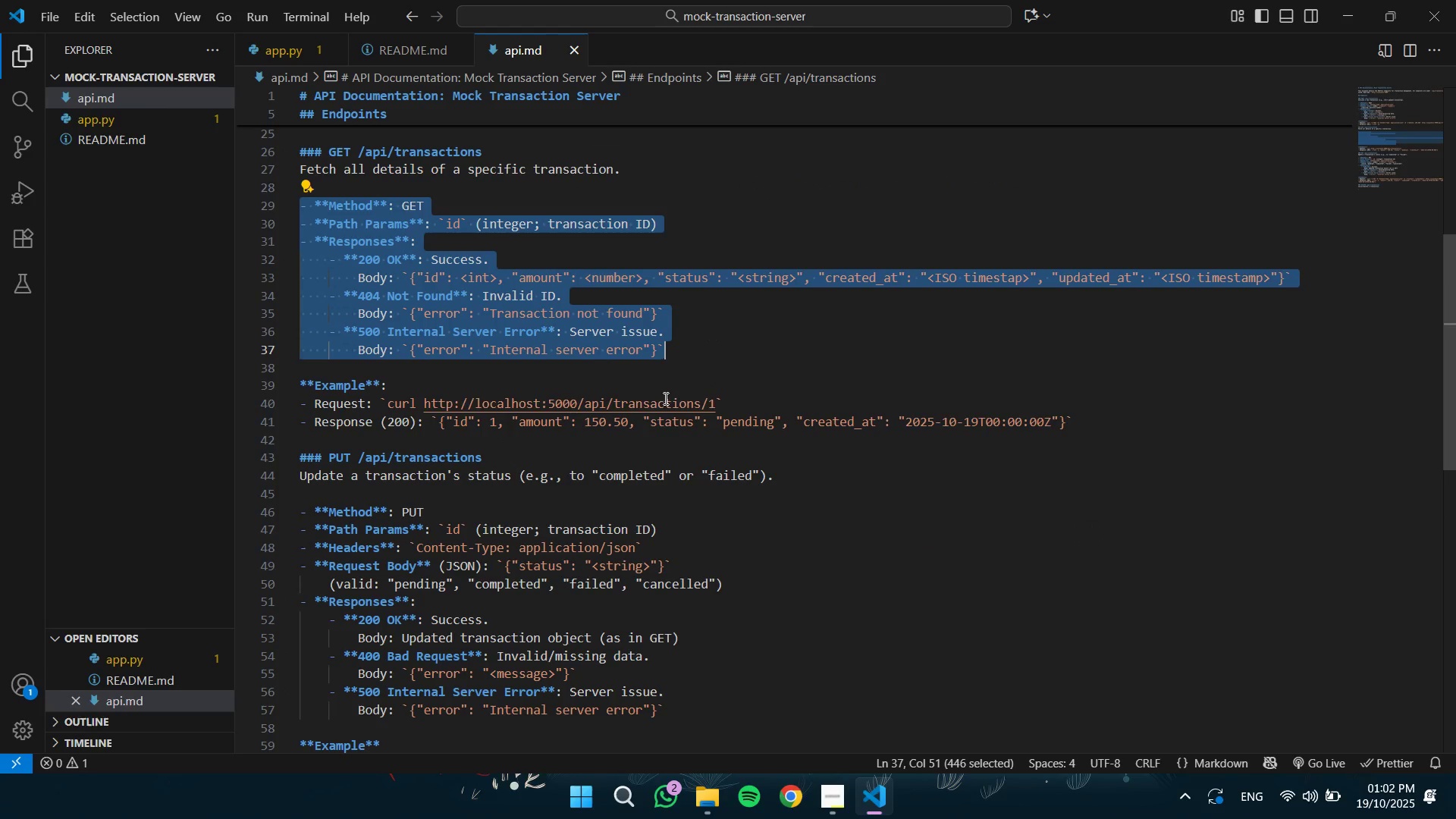 
key(Control+C)
 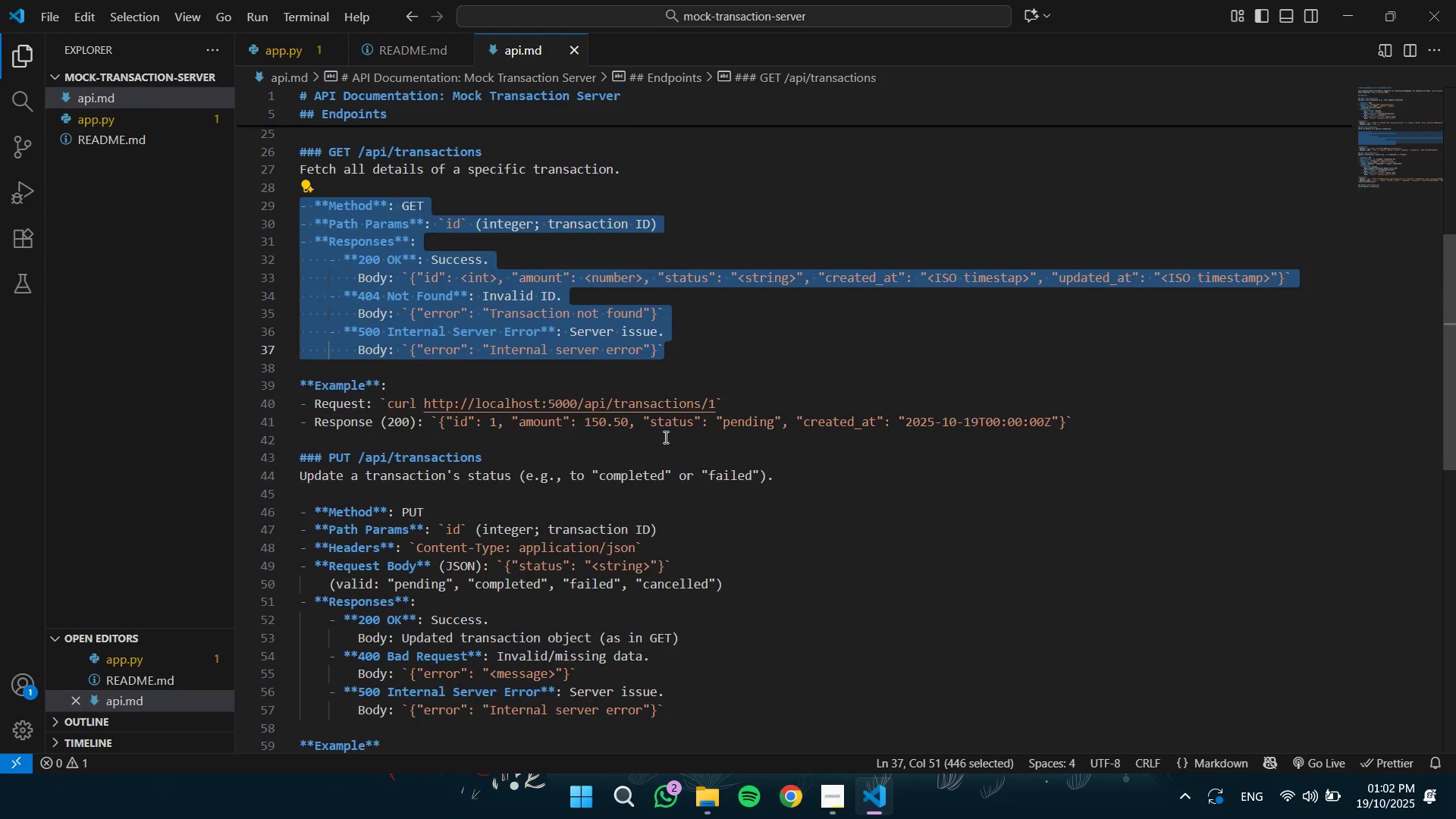 
scroll: coordinate [666, 438], scroll_direction: down, amount: 7.0
 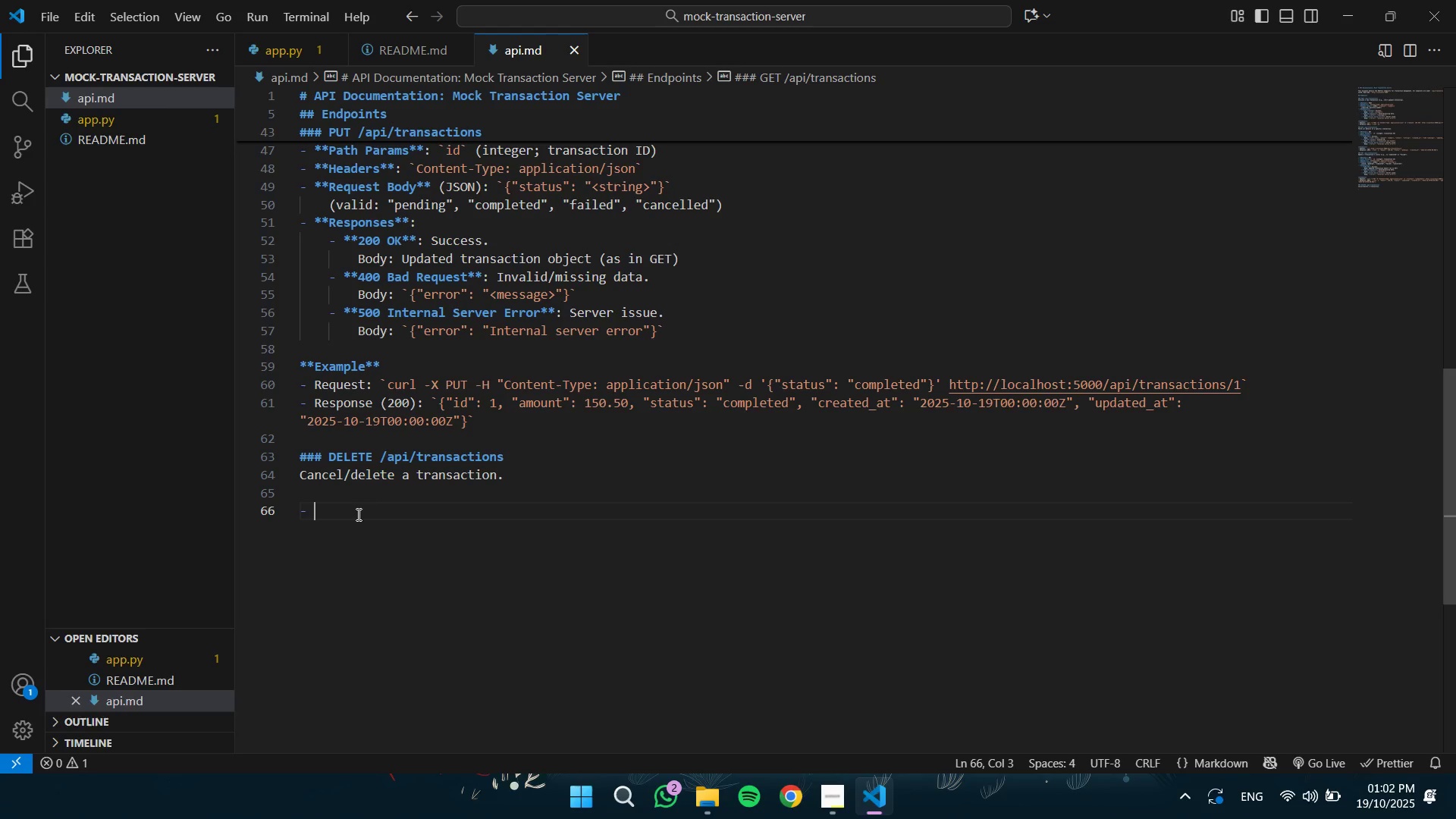 
left_click([357, 514])
 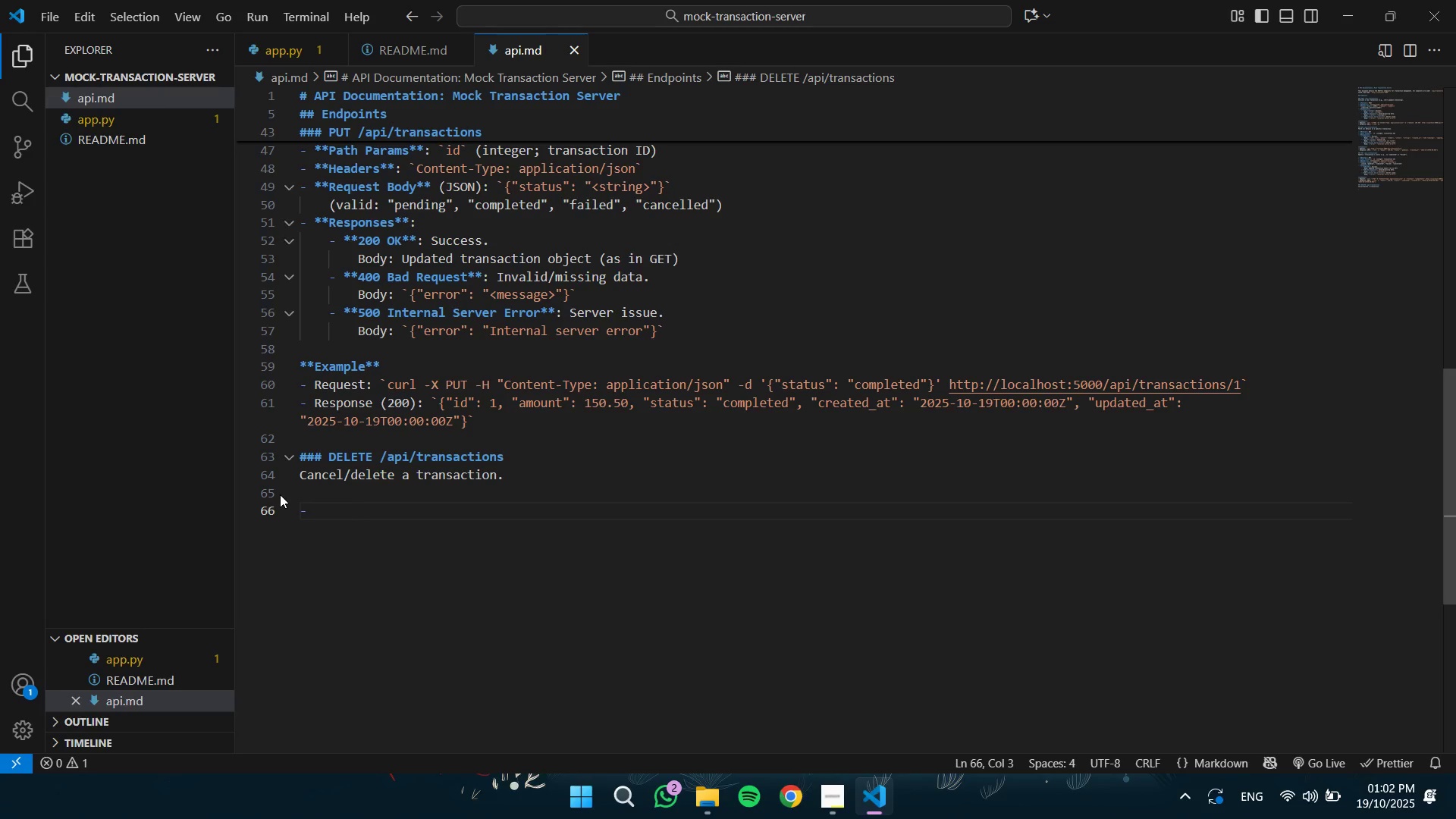 
key(Backspace)
 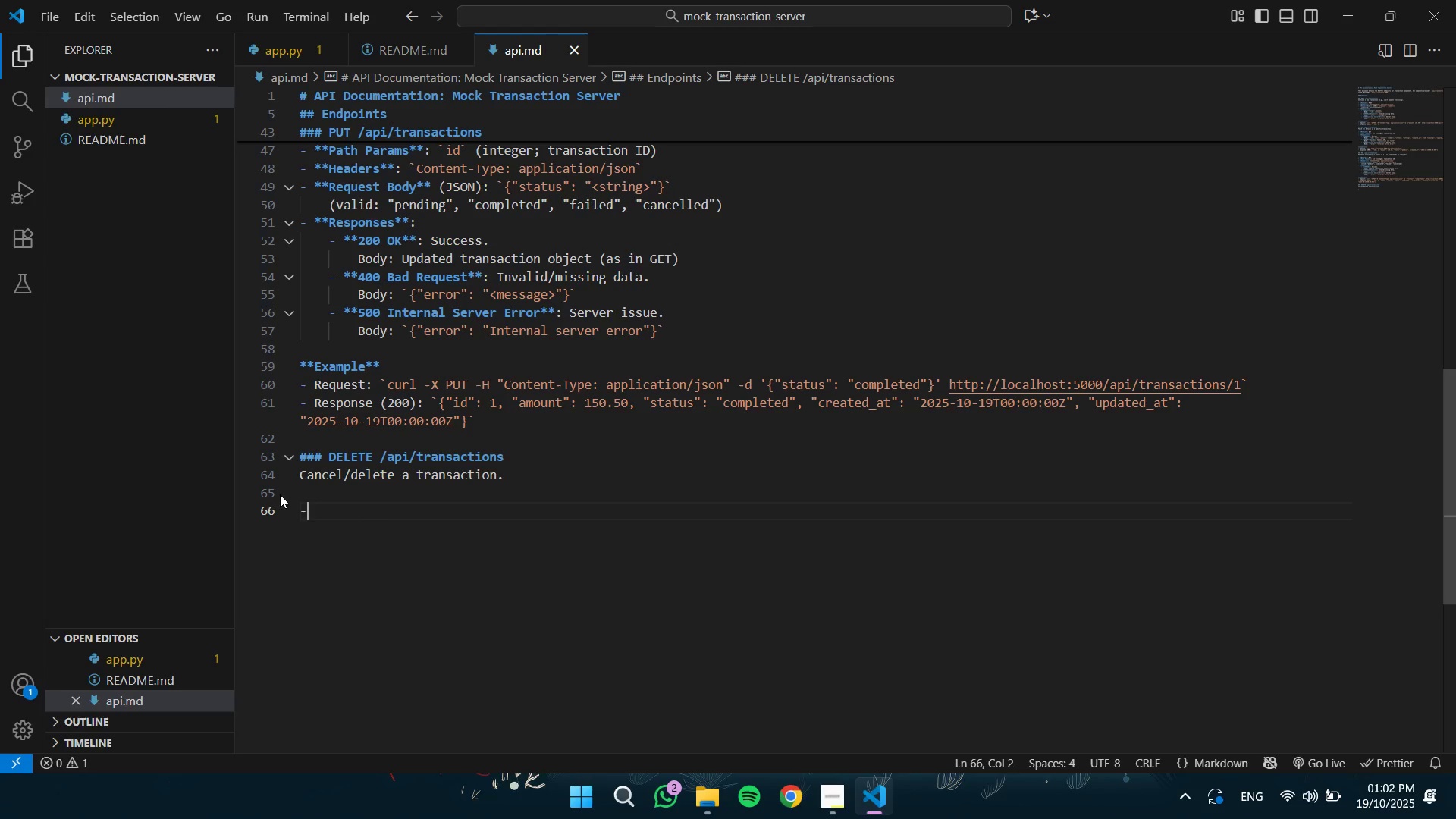 
key(Backspace)
 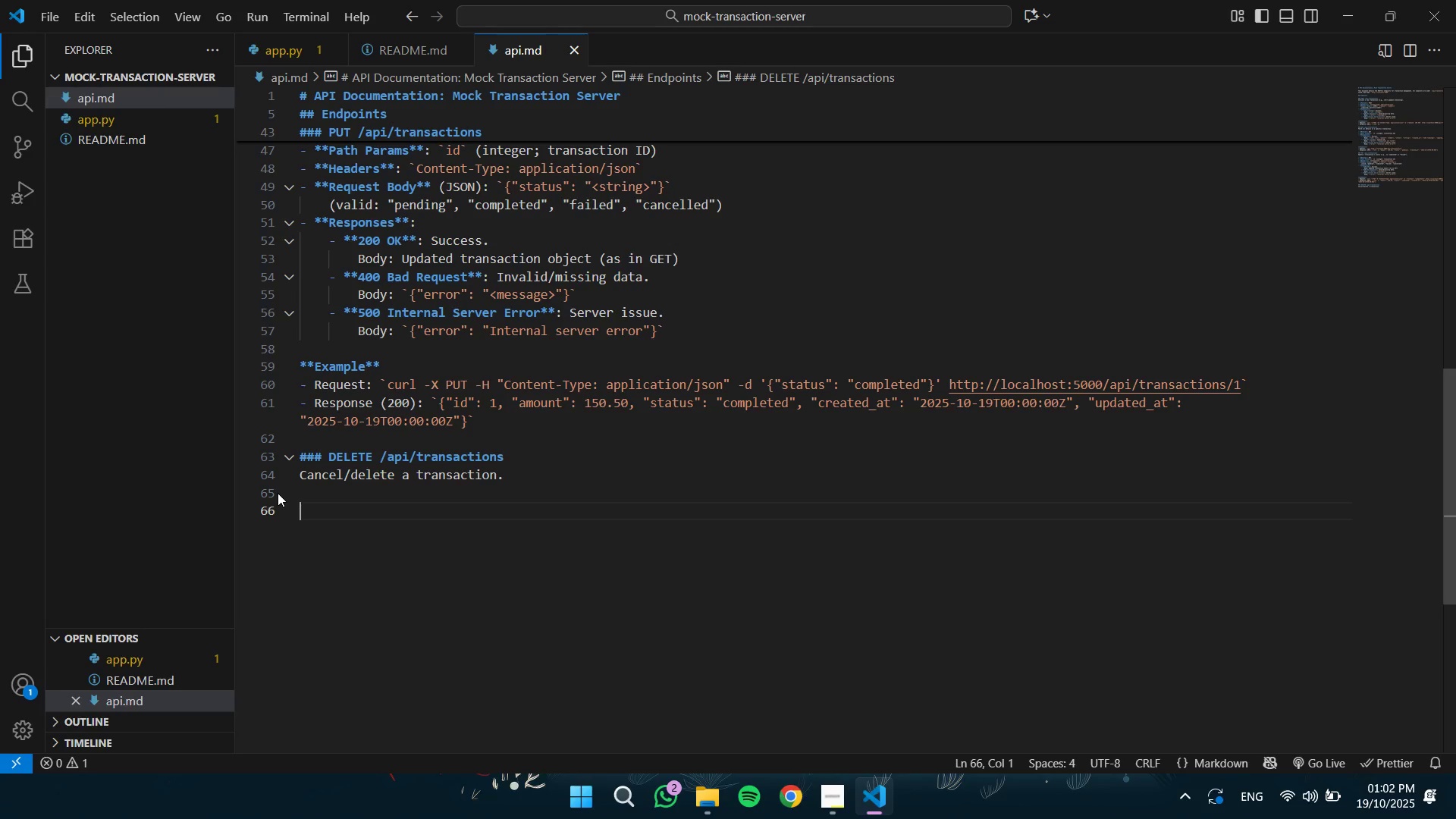 
key(Control+ControlLeft)
 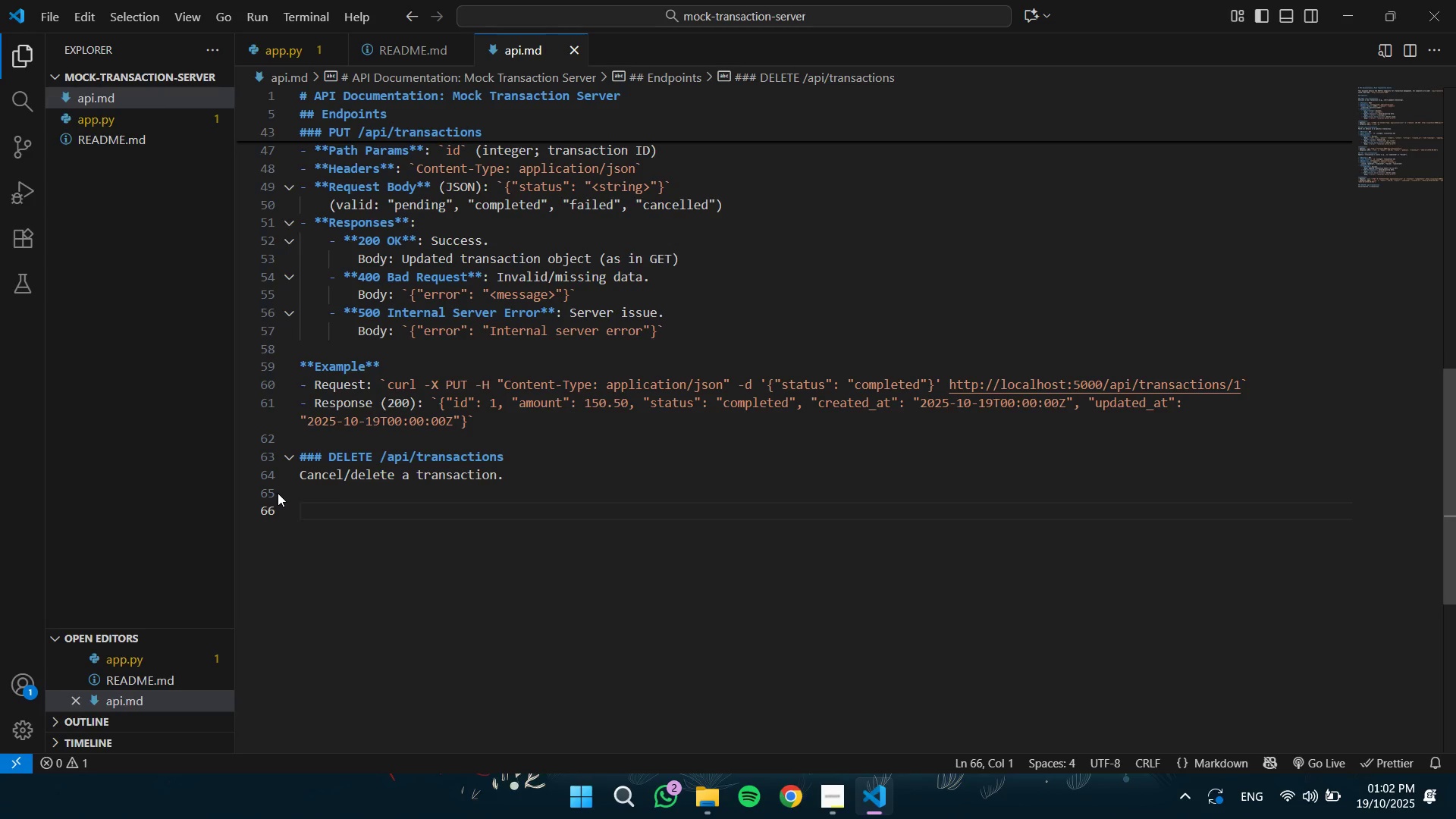 
key(Control+V)
 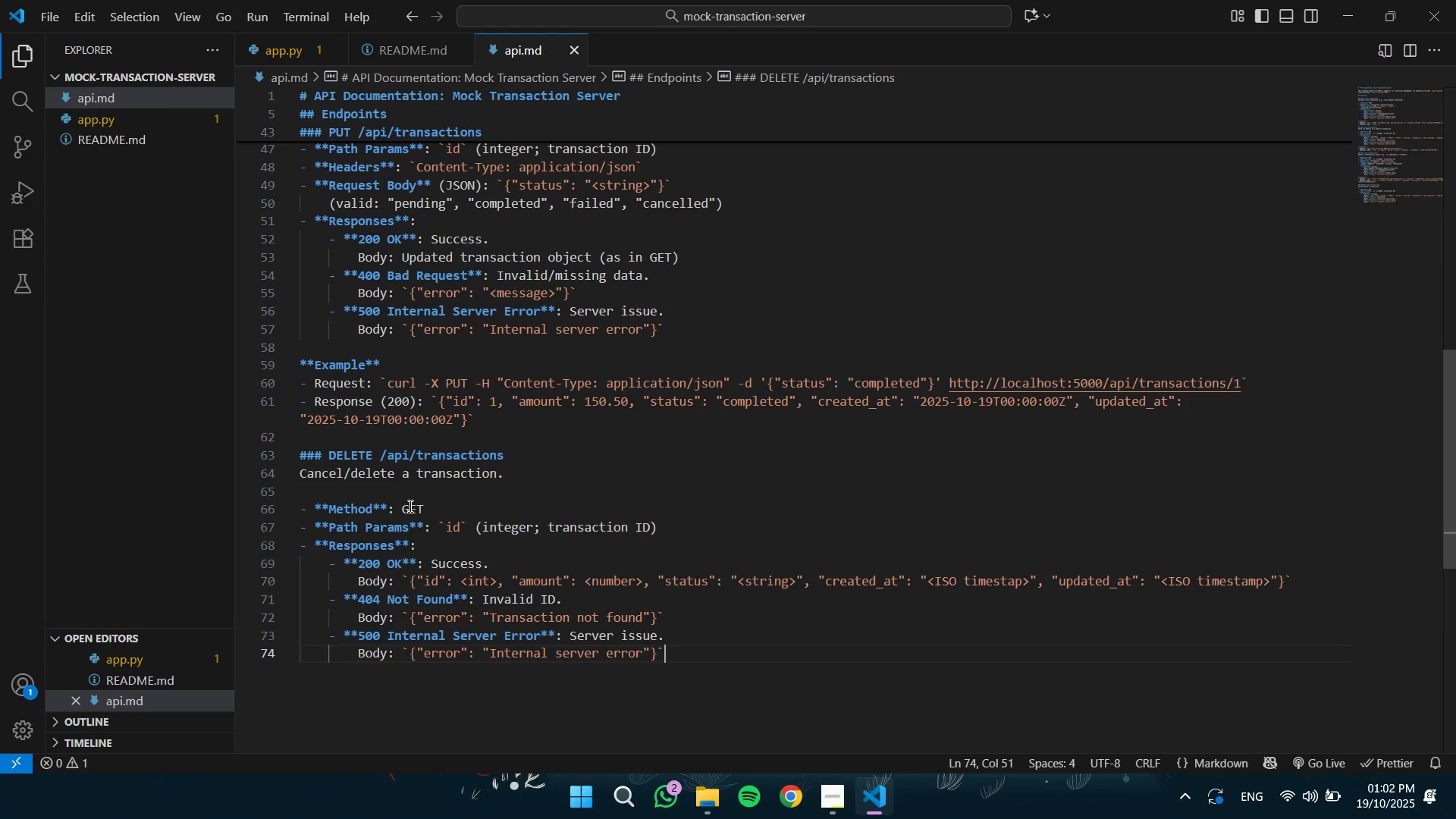 
double_click([410, 506])
 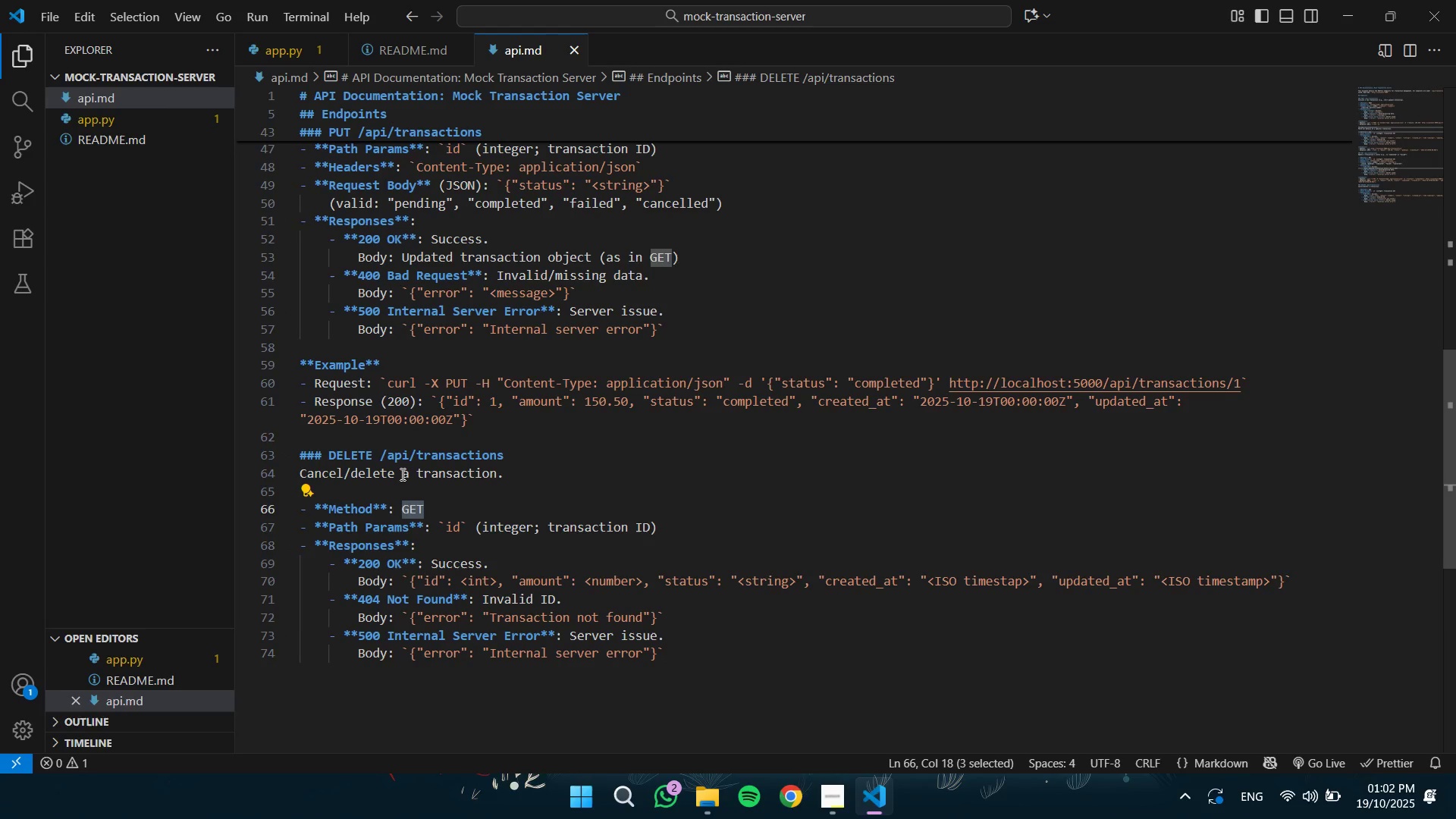 
type(DELETE)
 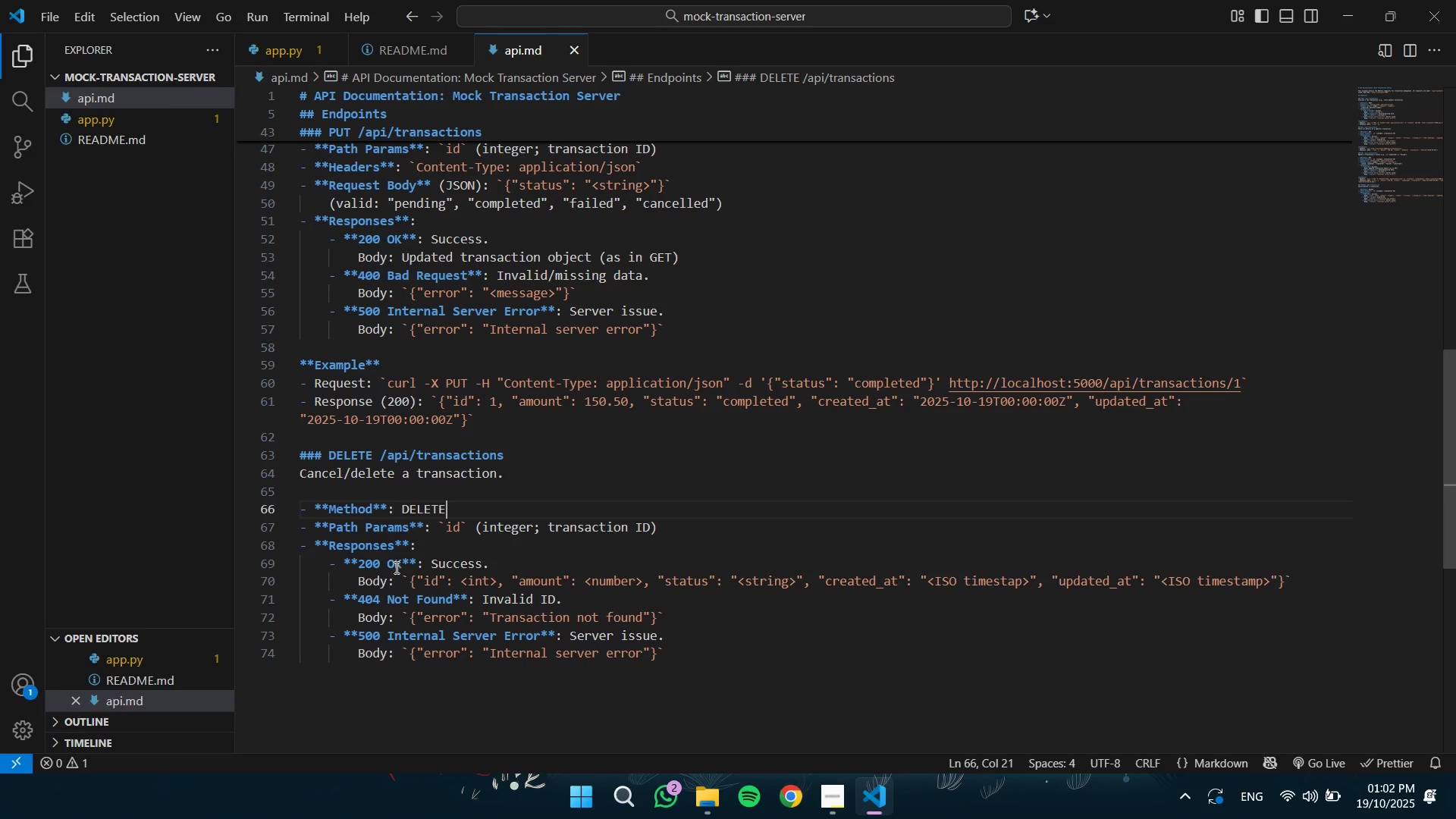 
wait(9.21)
 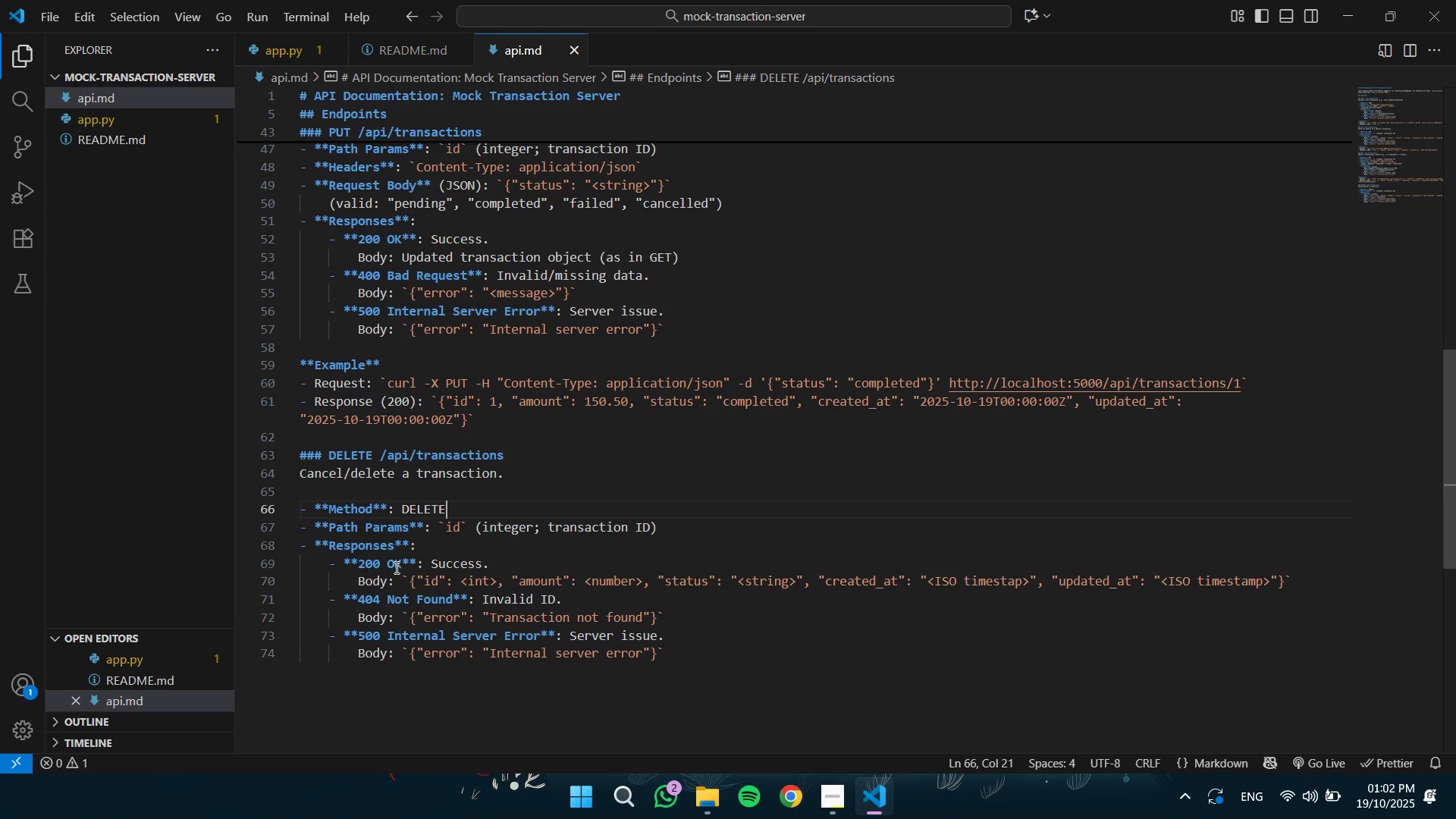 
left_click([382, 570])
 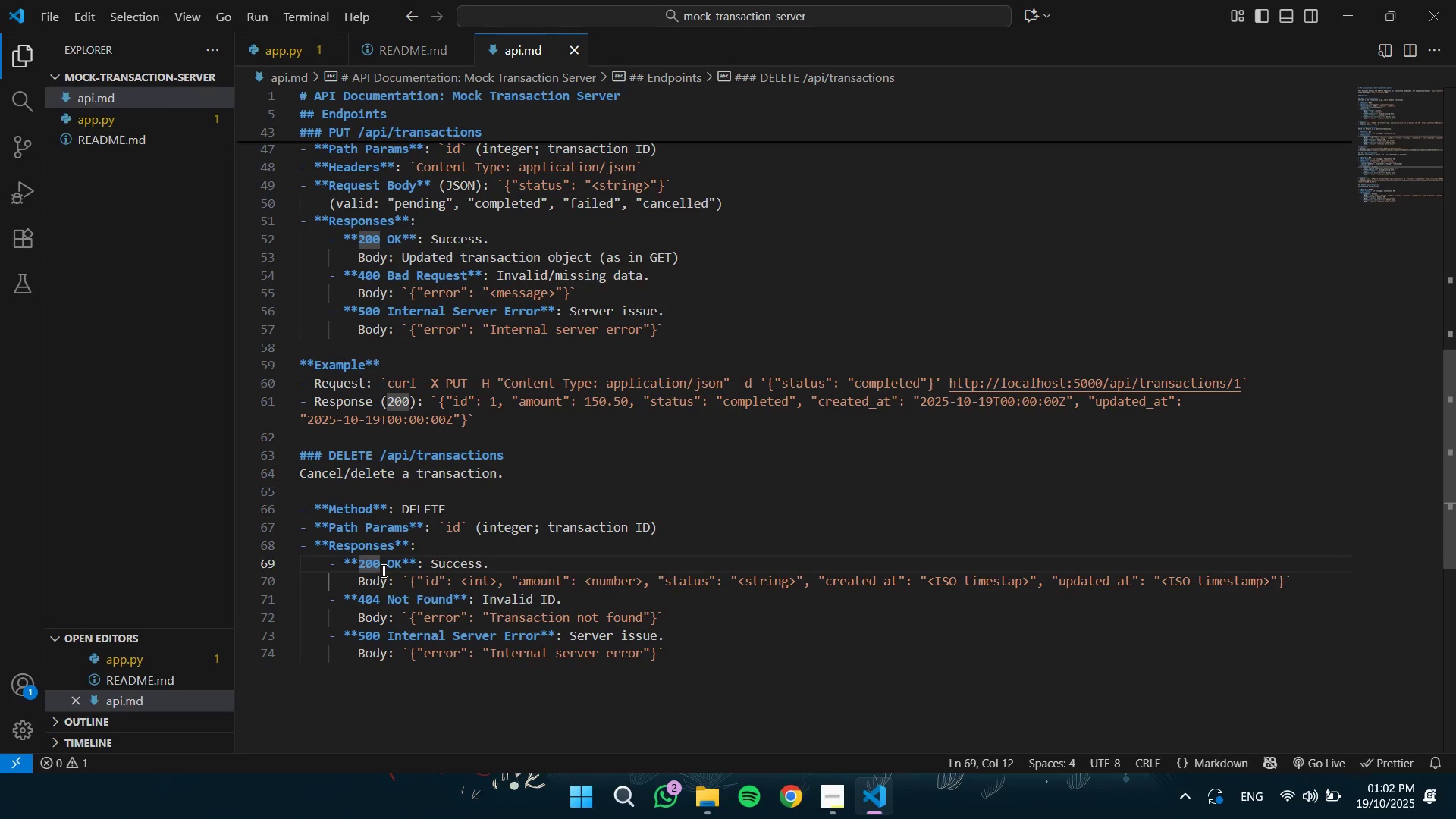 
key(Backspace)
 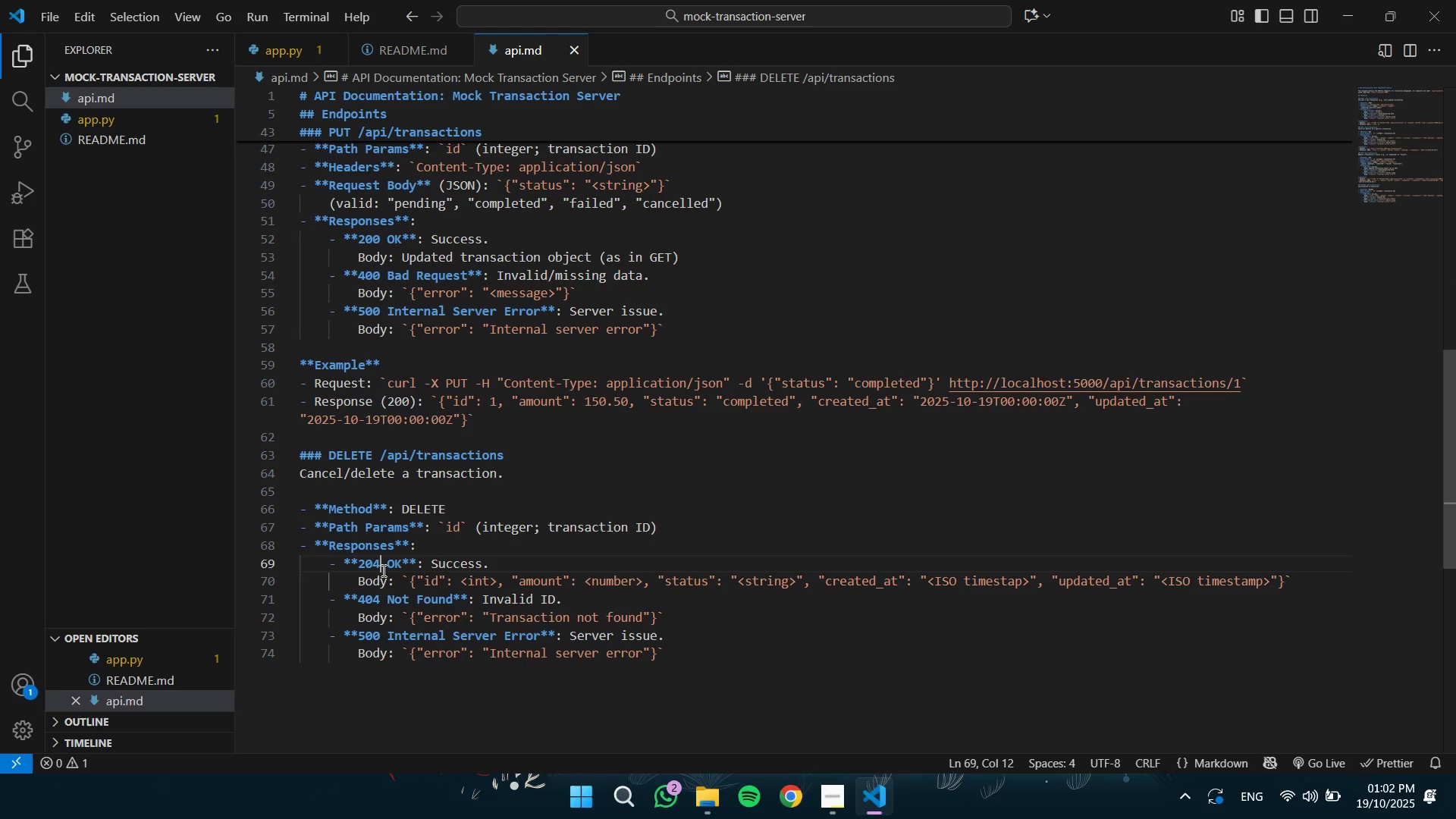 
key(4)
 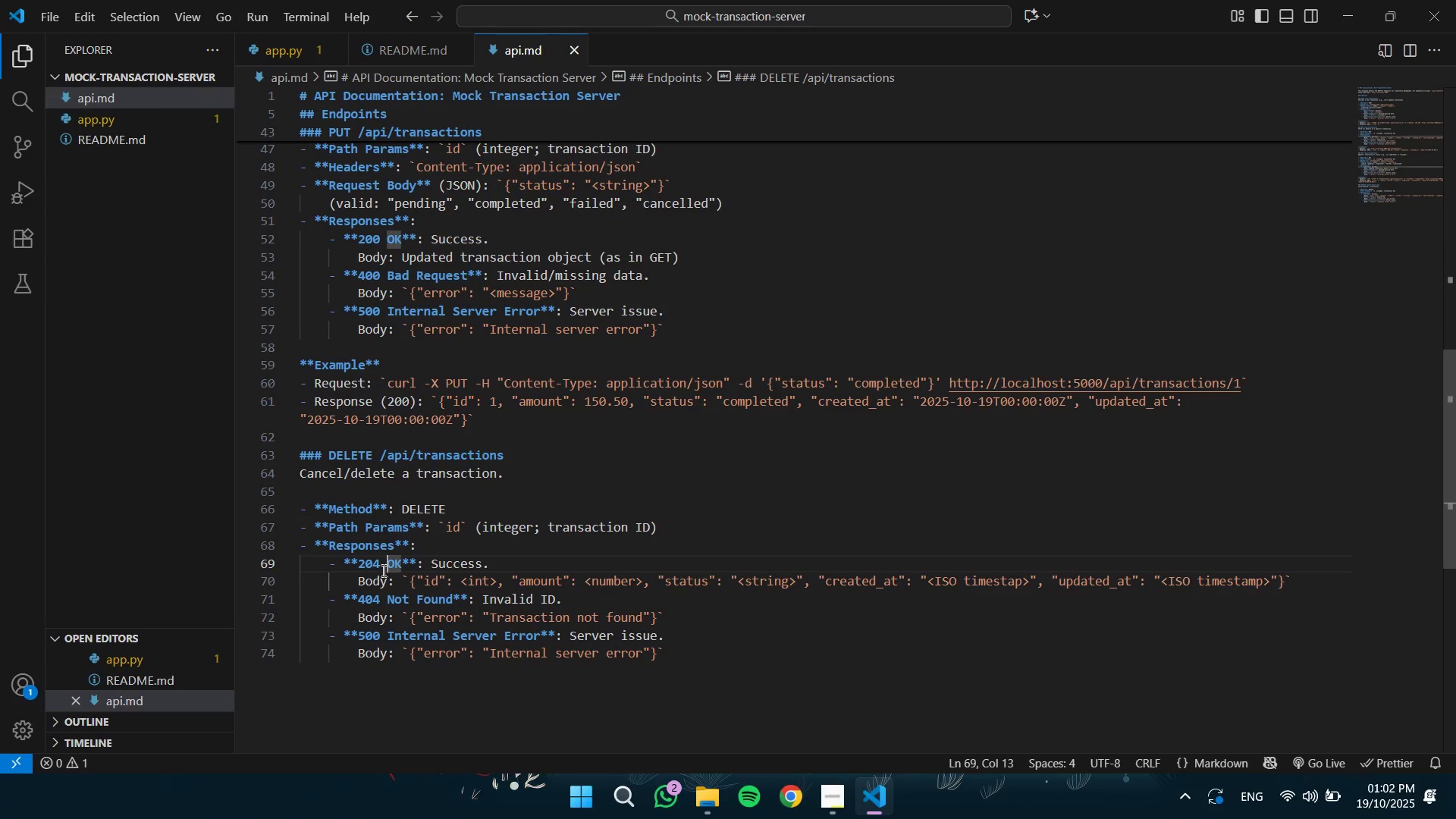 
key(ArrowRight)
 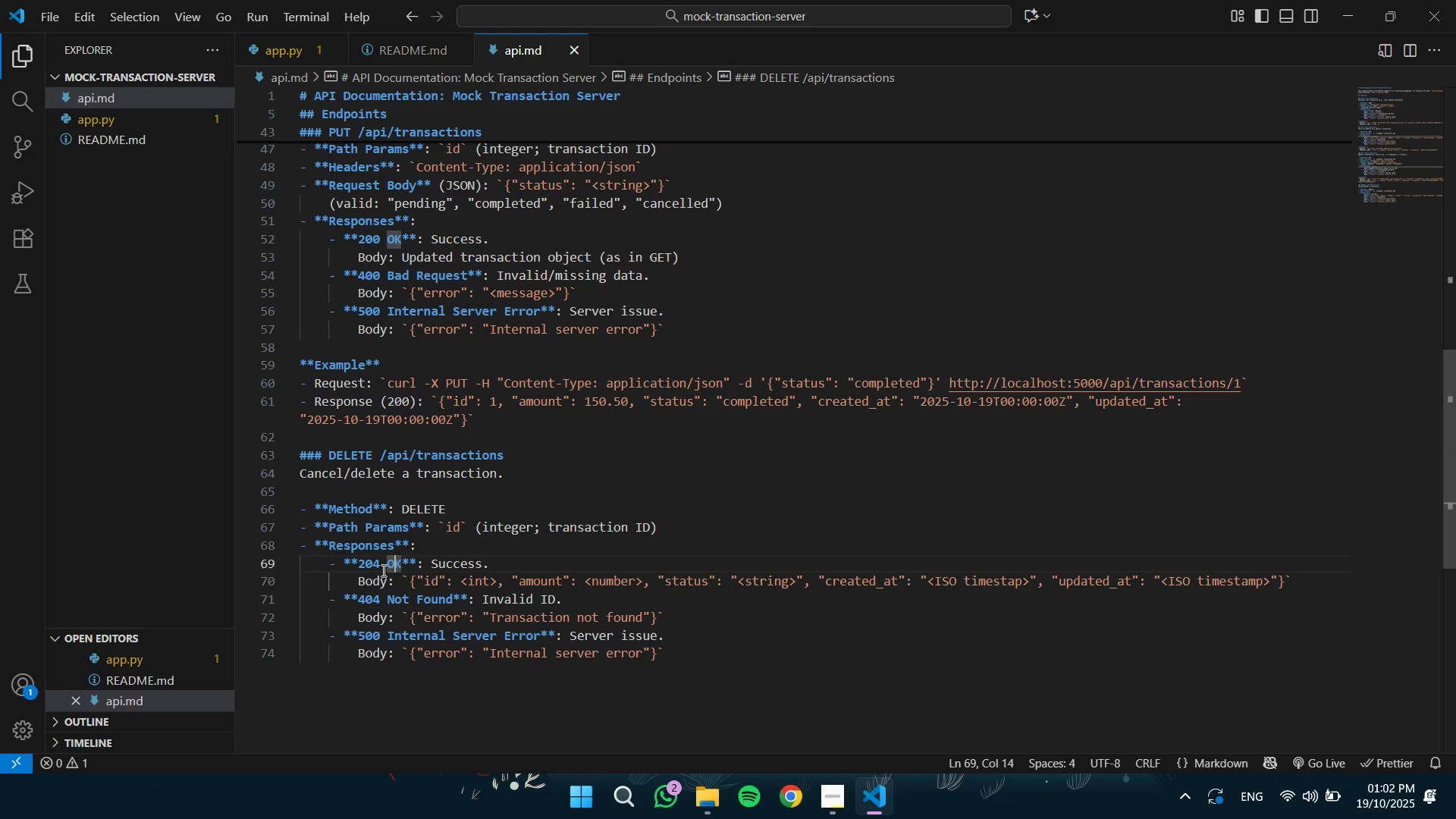 
key(ArrowRight)
 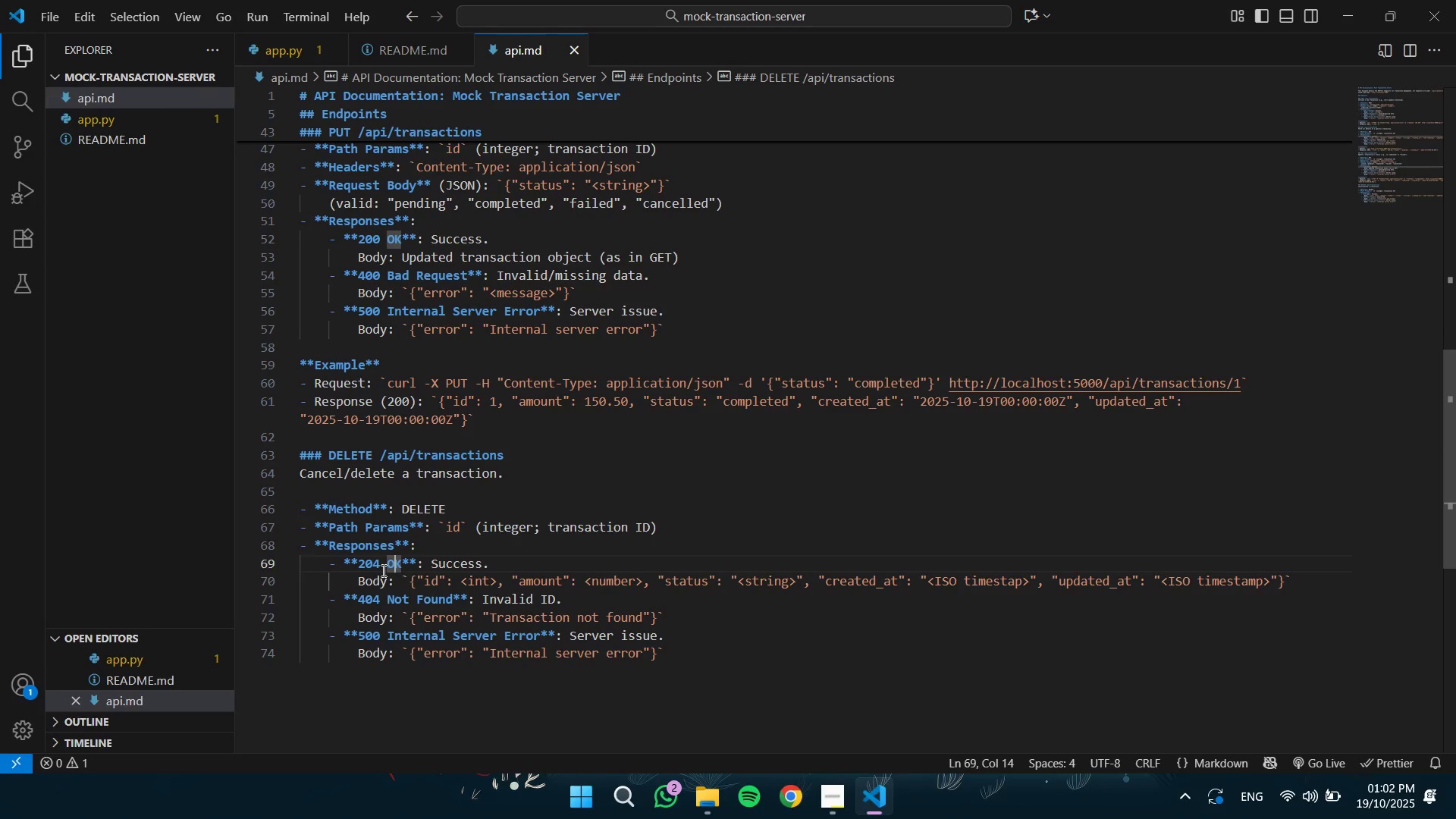 
key(ArrowRight)
 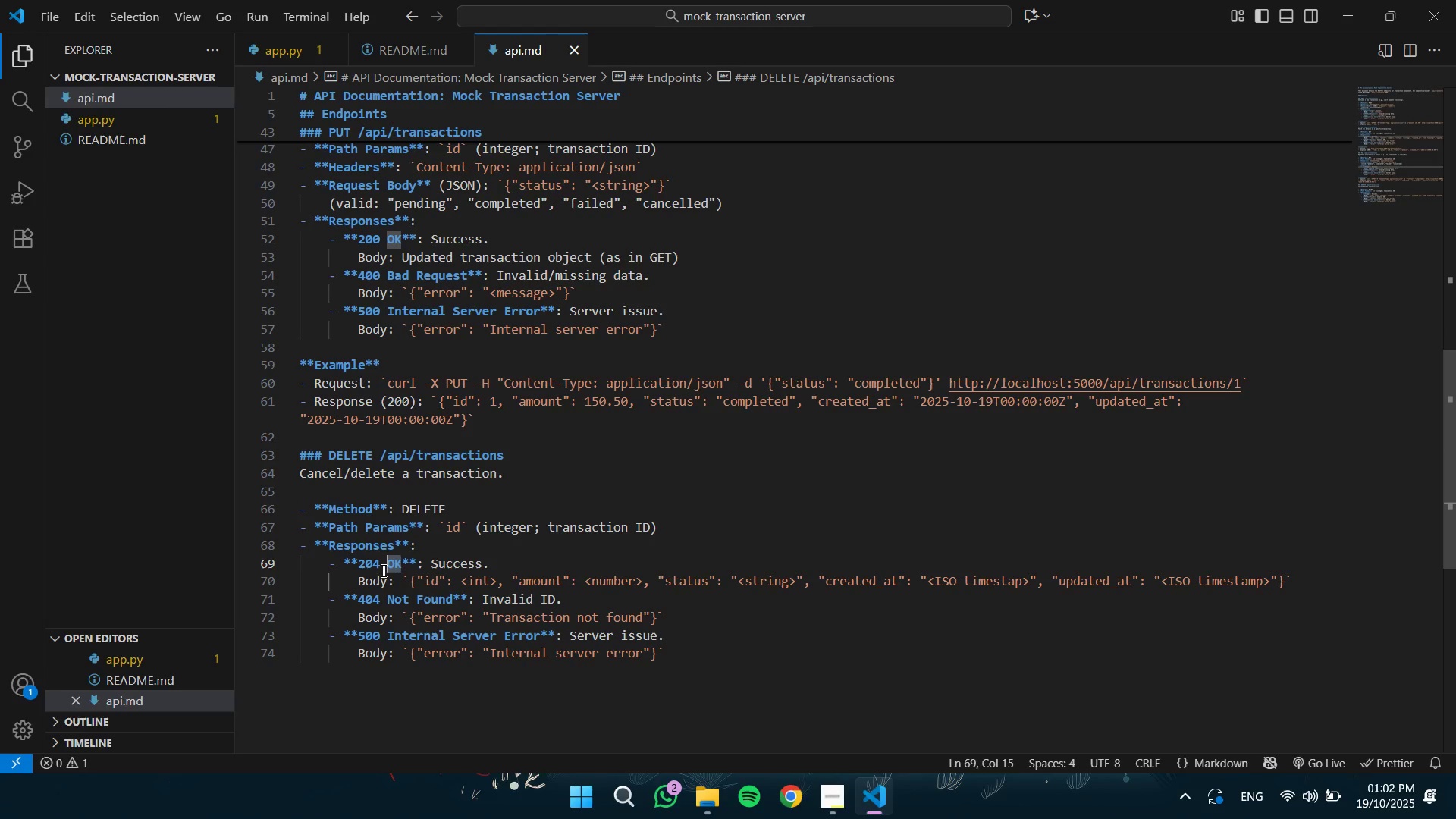 
key(Control+ControlLeft)
 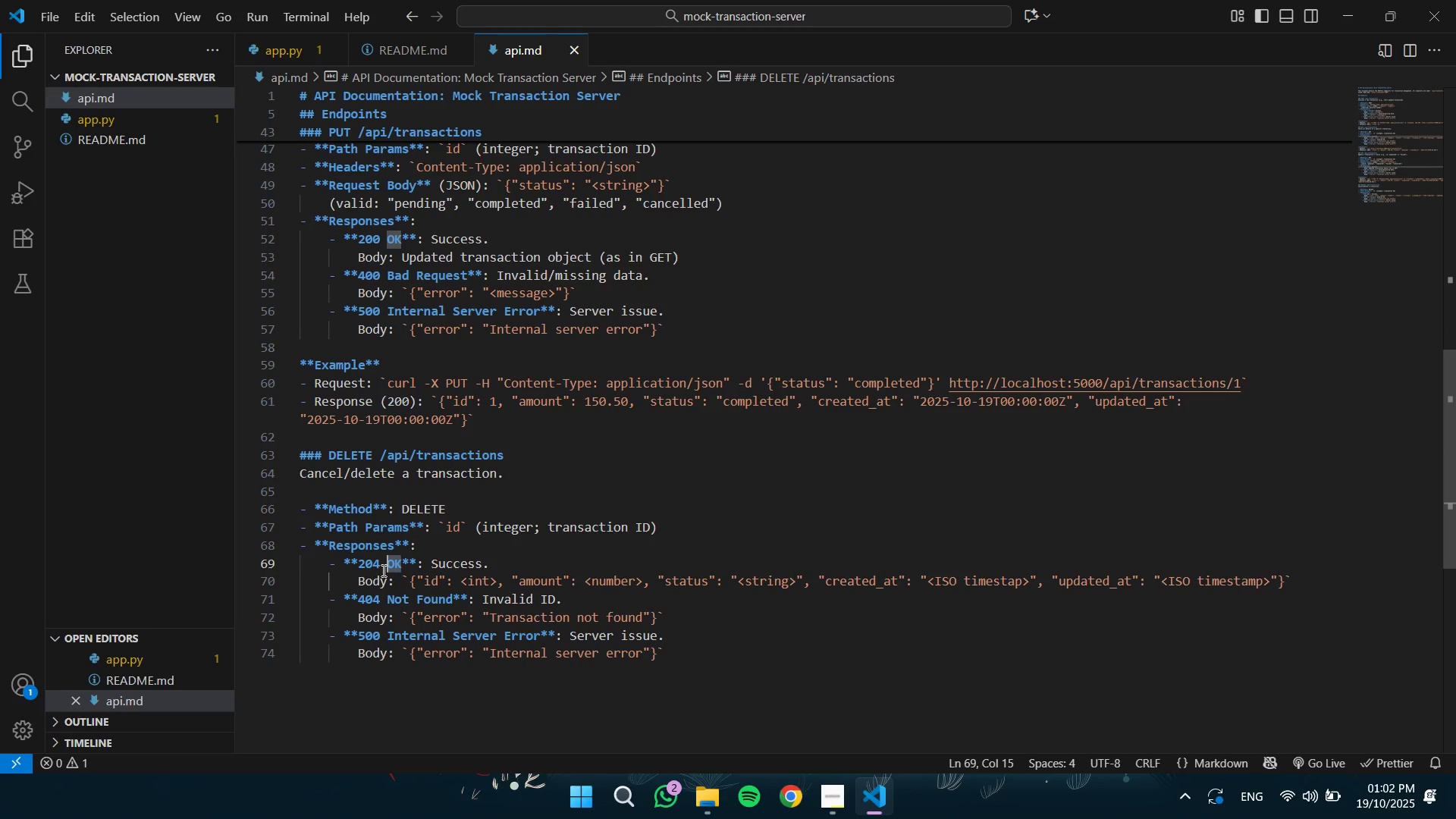 
key(Control+Shift+ArrowLeft)
 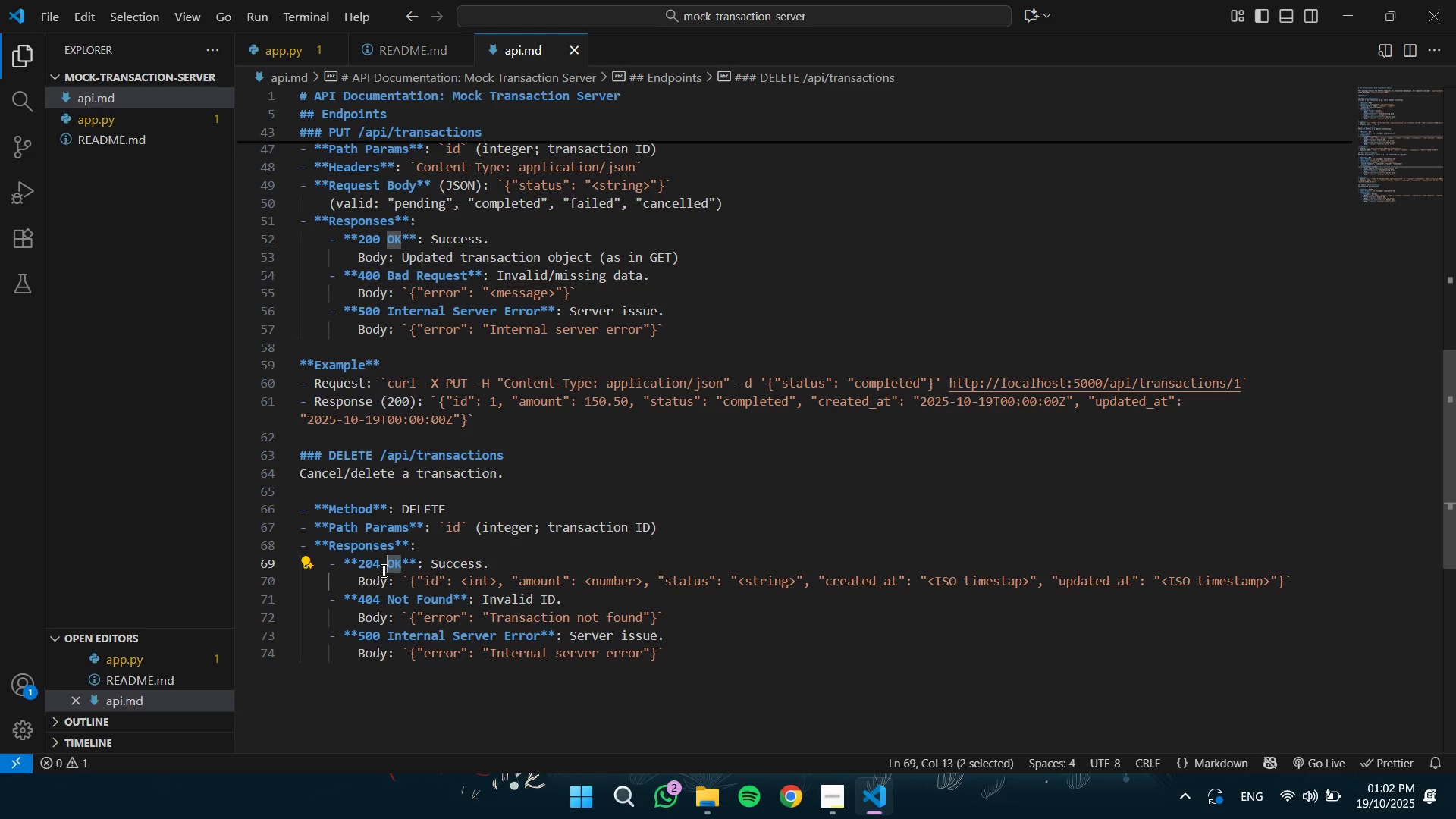 
type(No Content)
 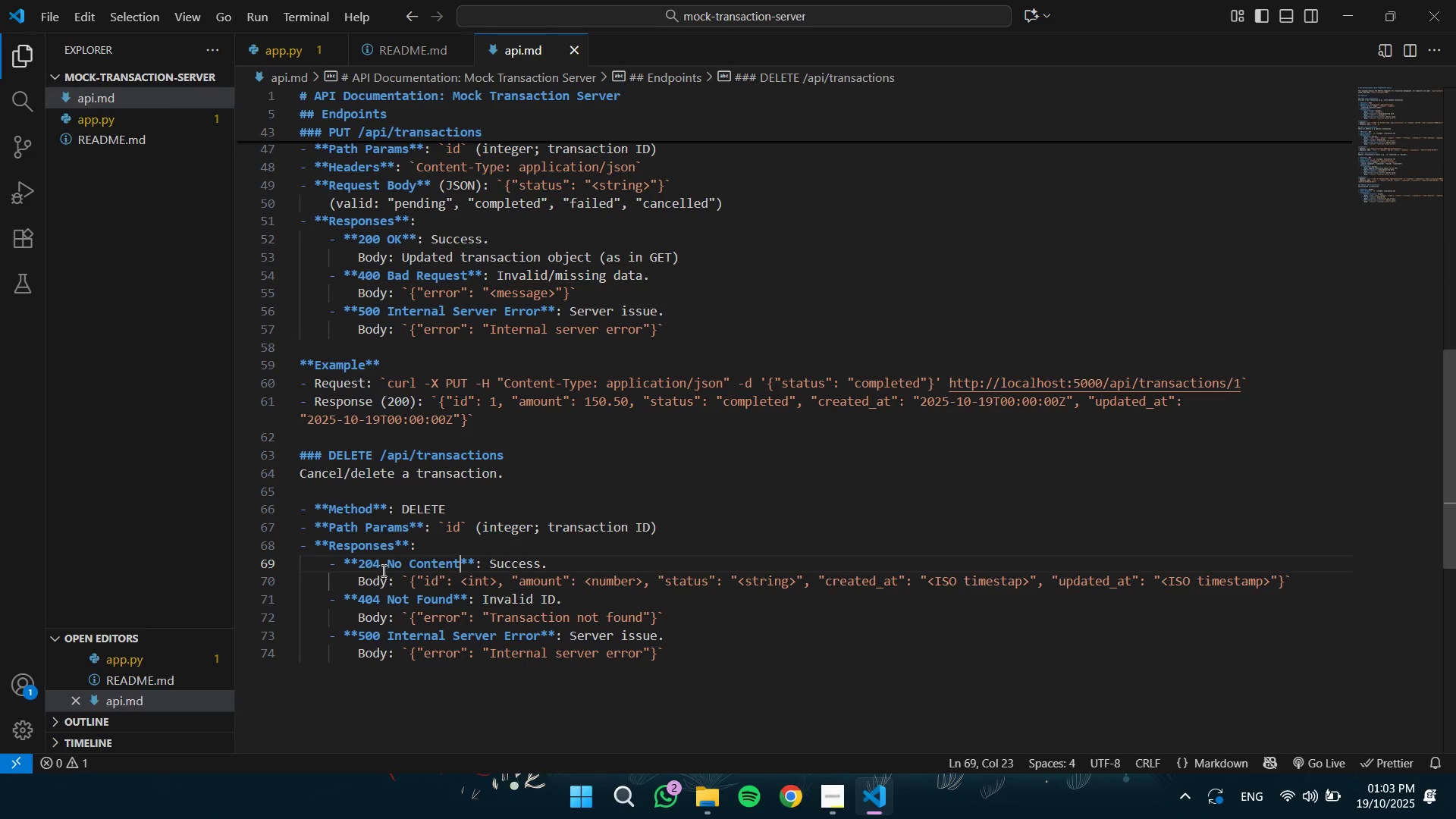 
hold_key(key=ArrowRight, duration=0.35)
 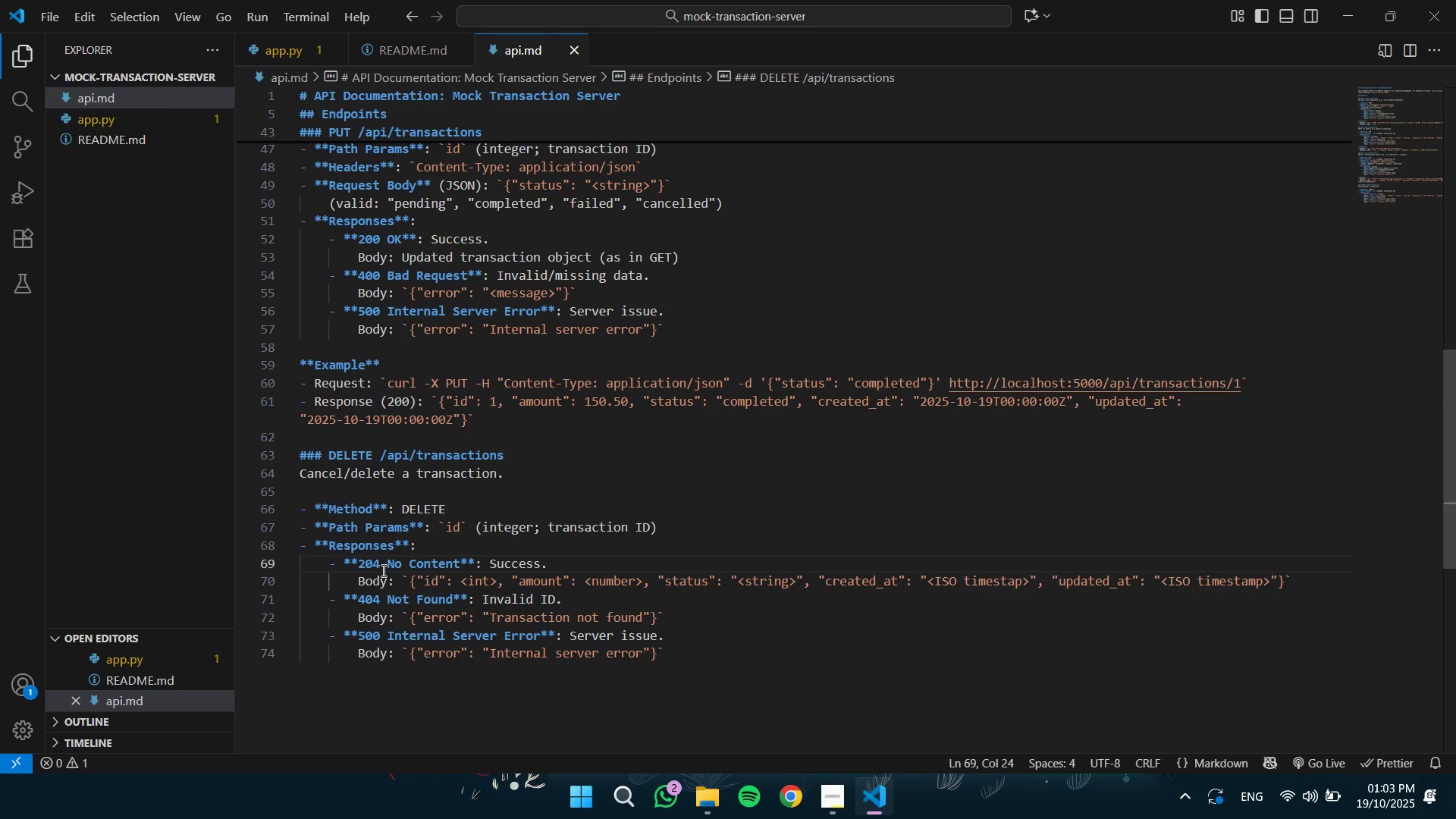 
key(ArrowRight)
 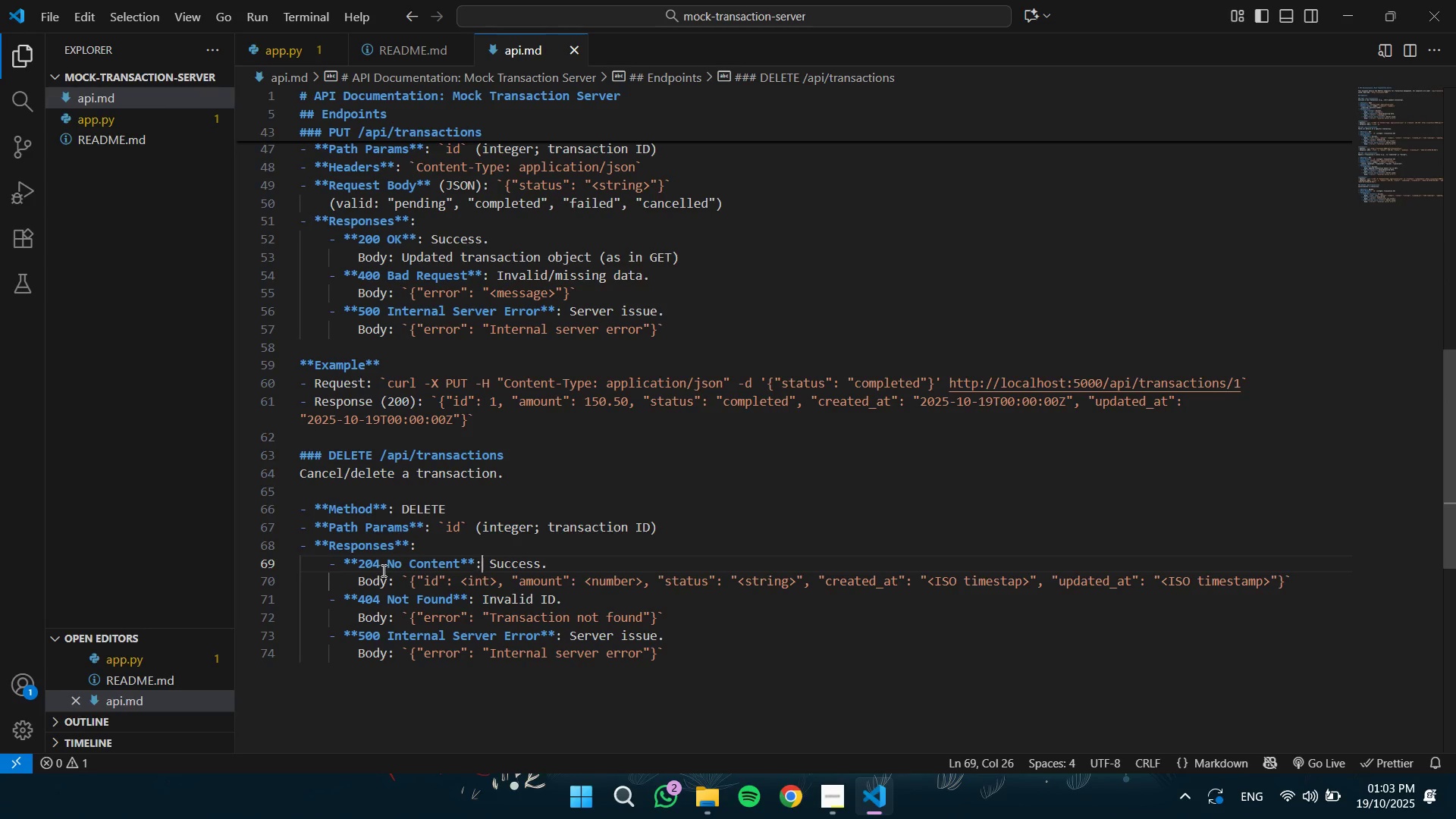 
key(ArrowRight)
 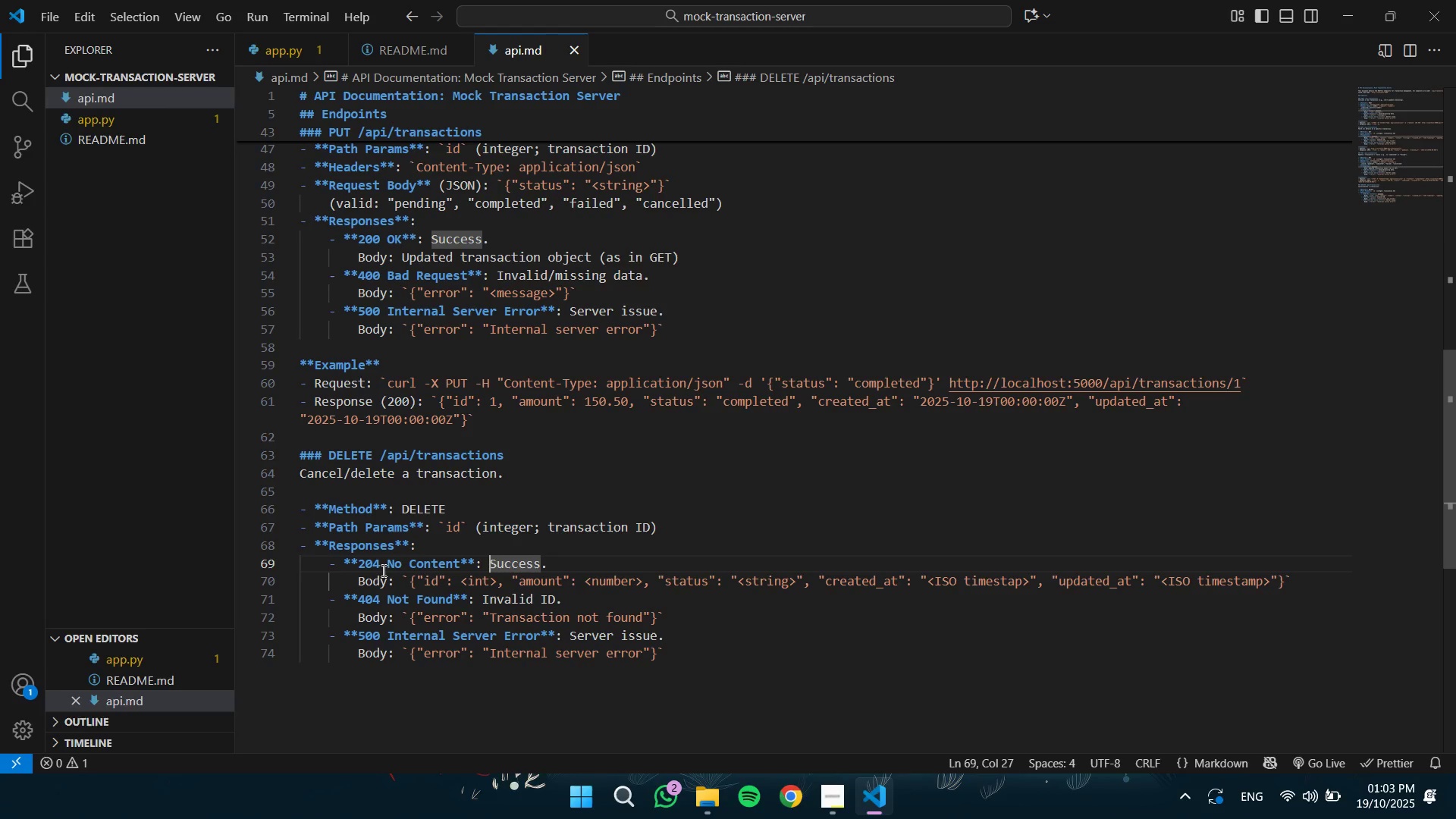 
hold_key(key=ArrowRight, duration=0.71)
 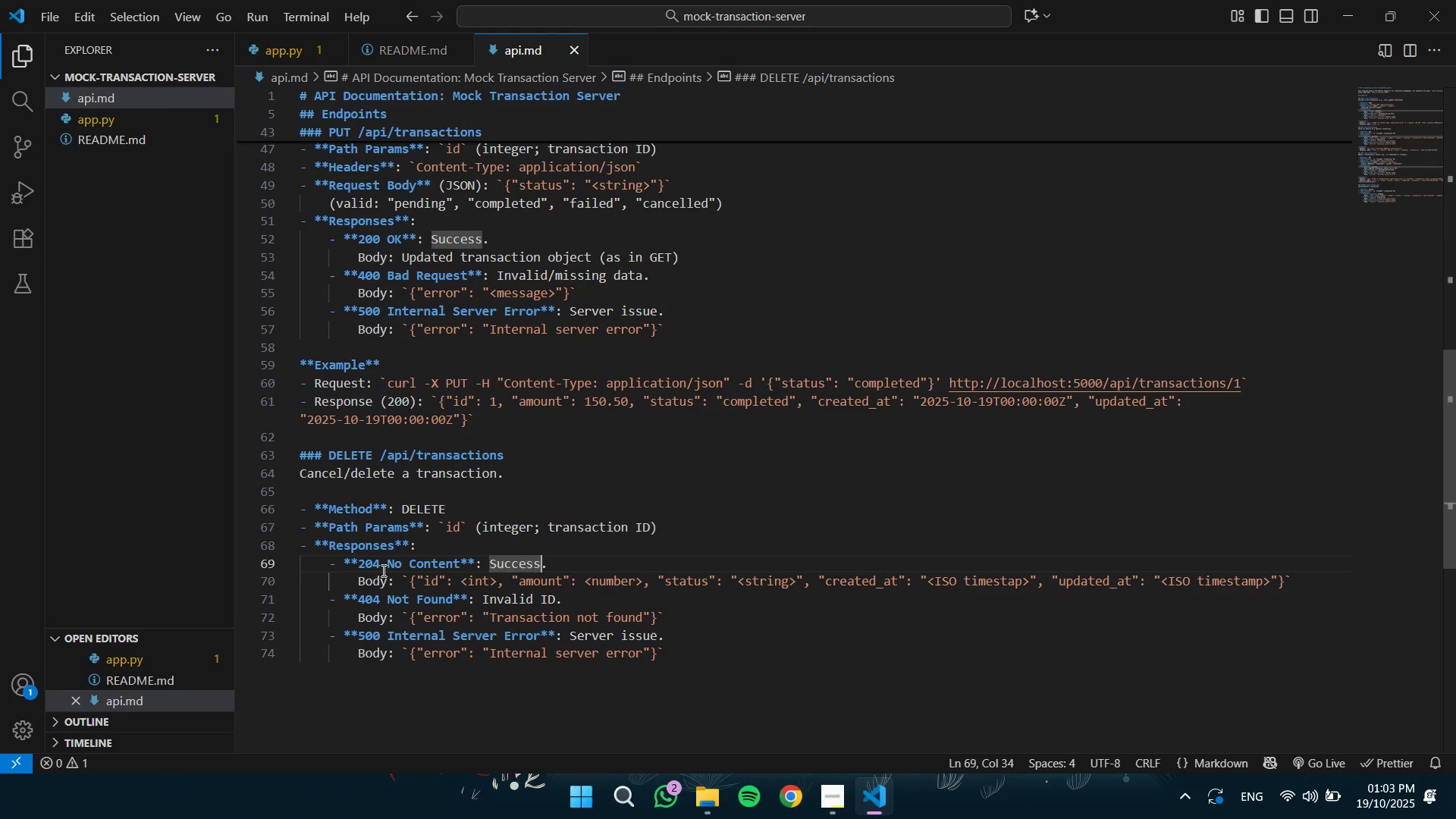 
key(ArrowRight)
 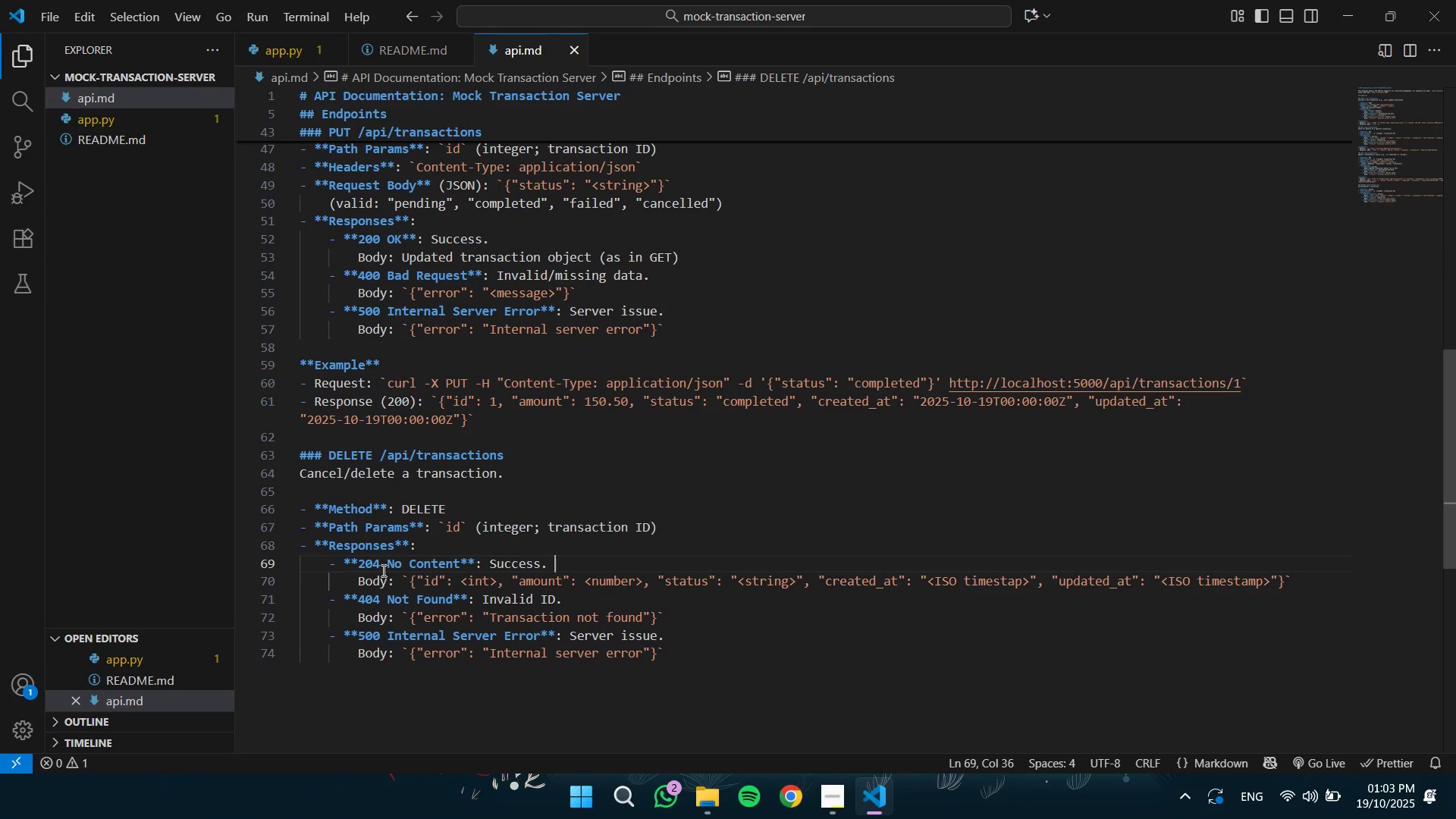 
type( (empty body)
 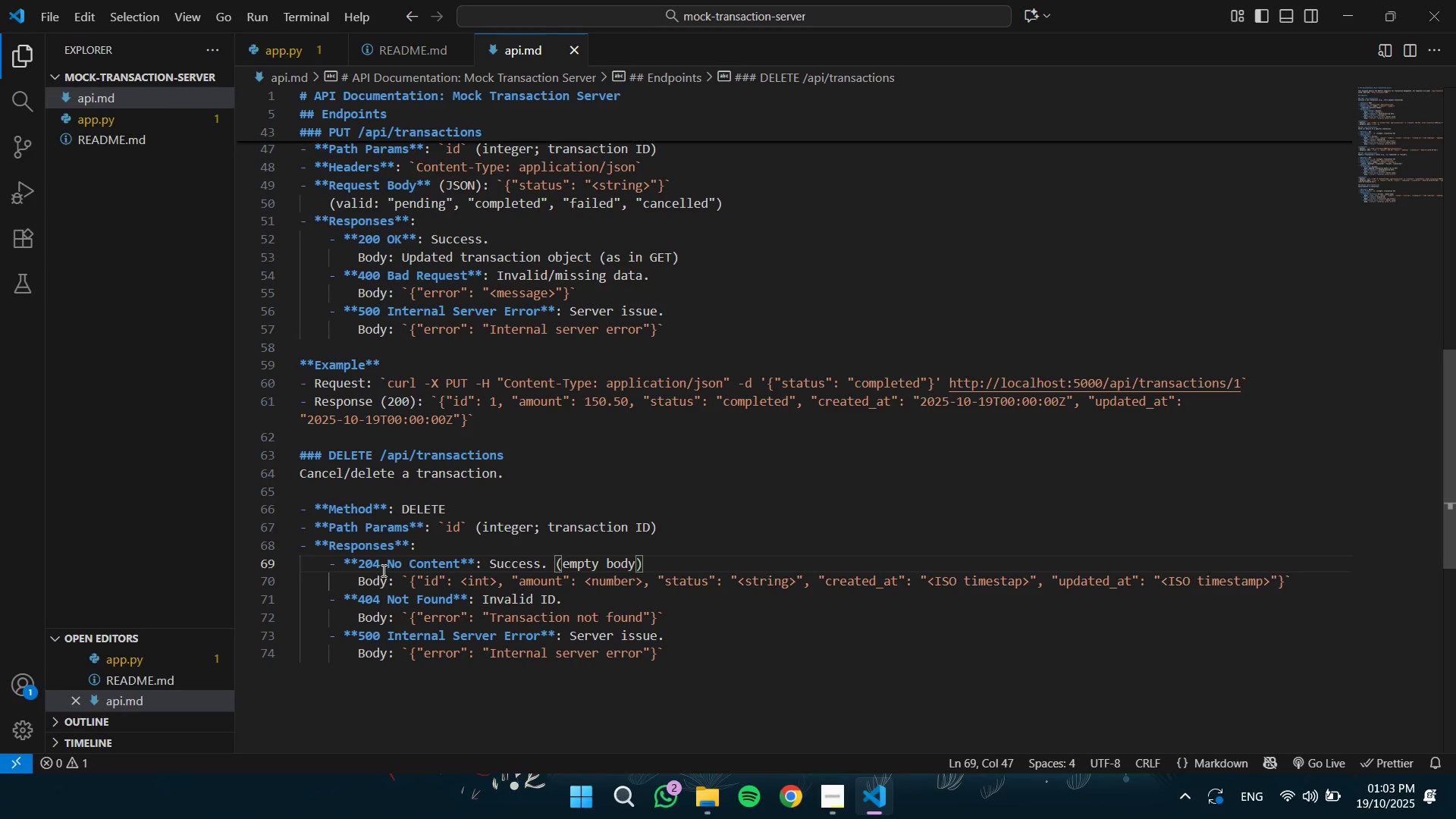 
key(ArrowDown)
 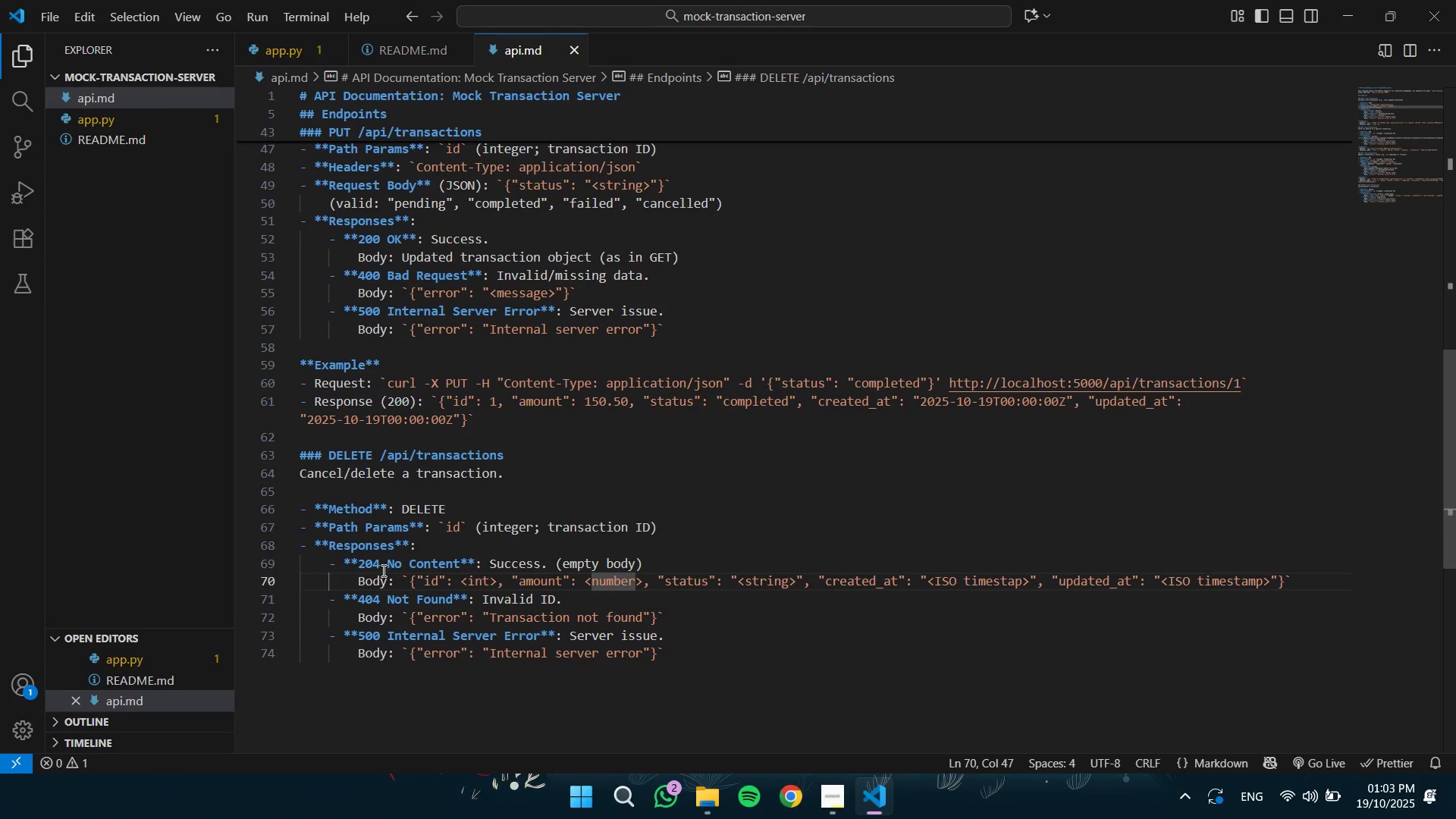 
key(Home)
 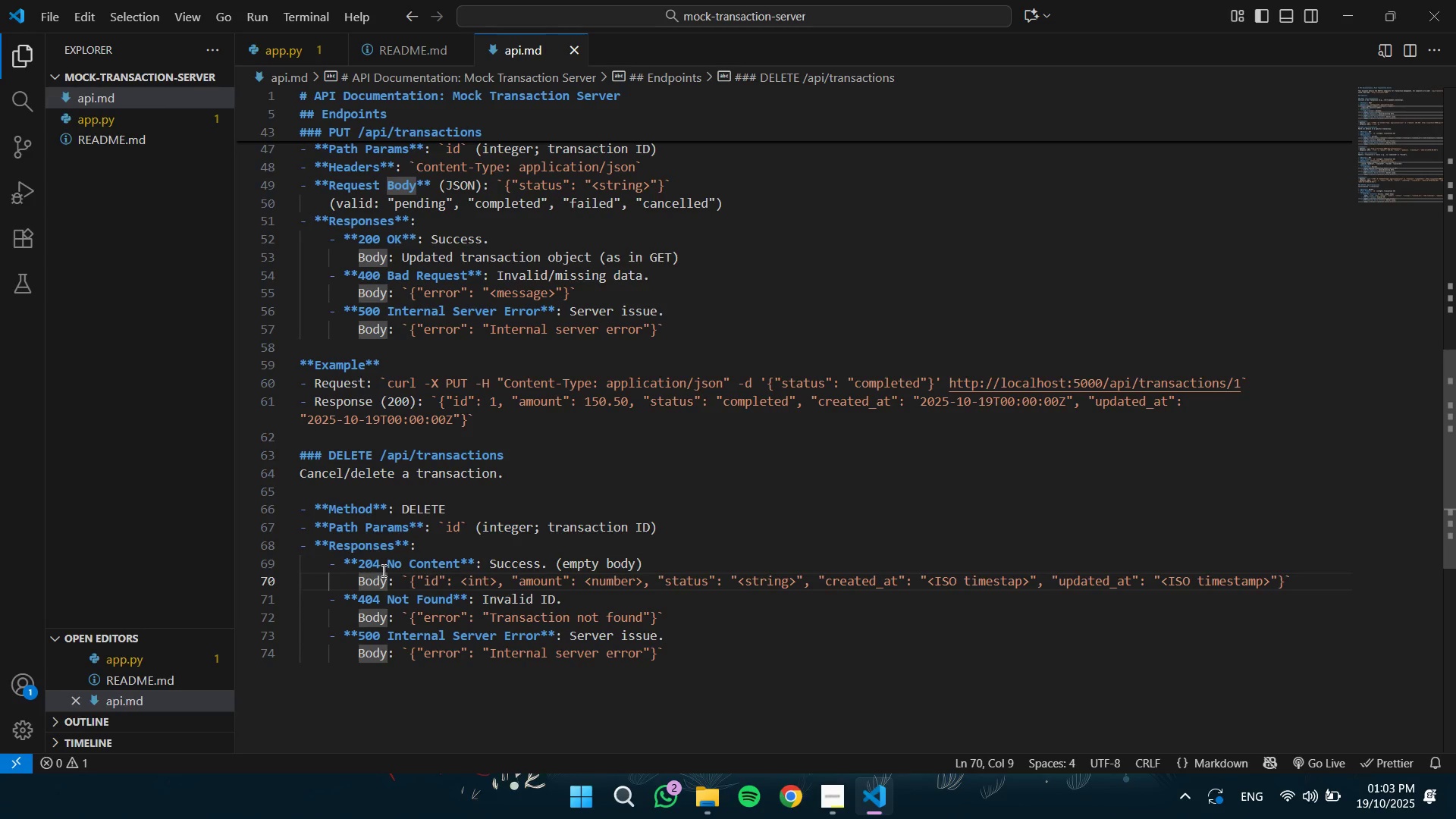 
key(Shift+End)
 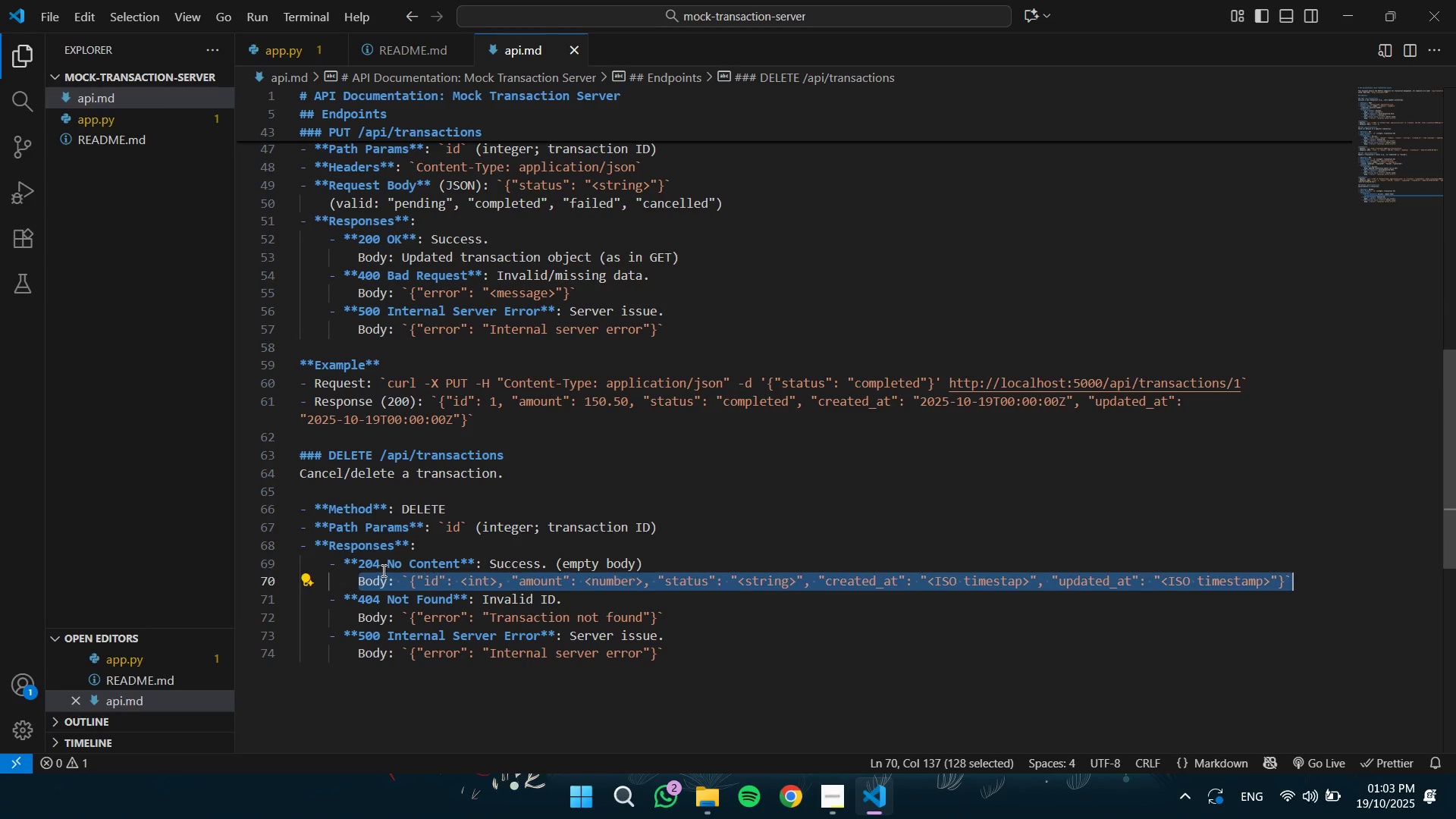 
key(Backspace)
 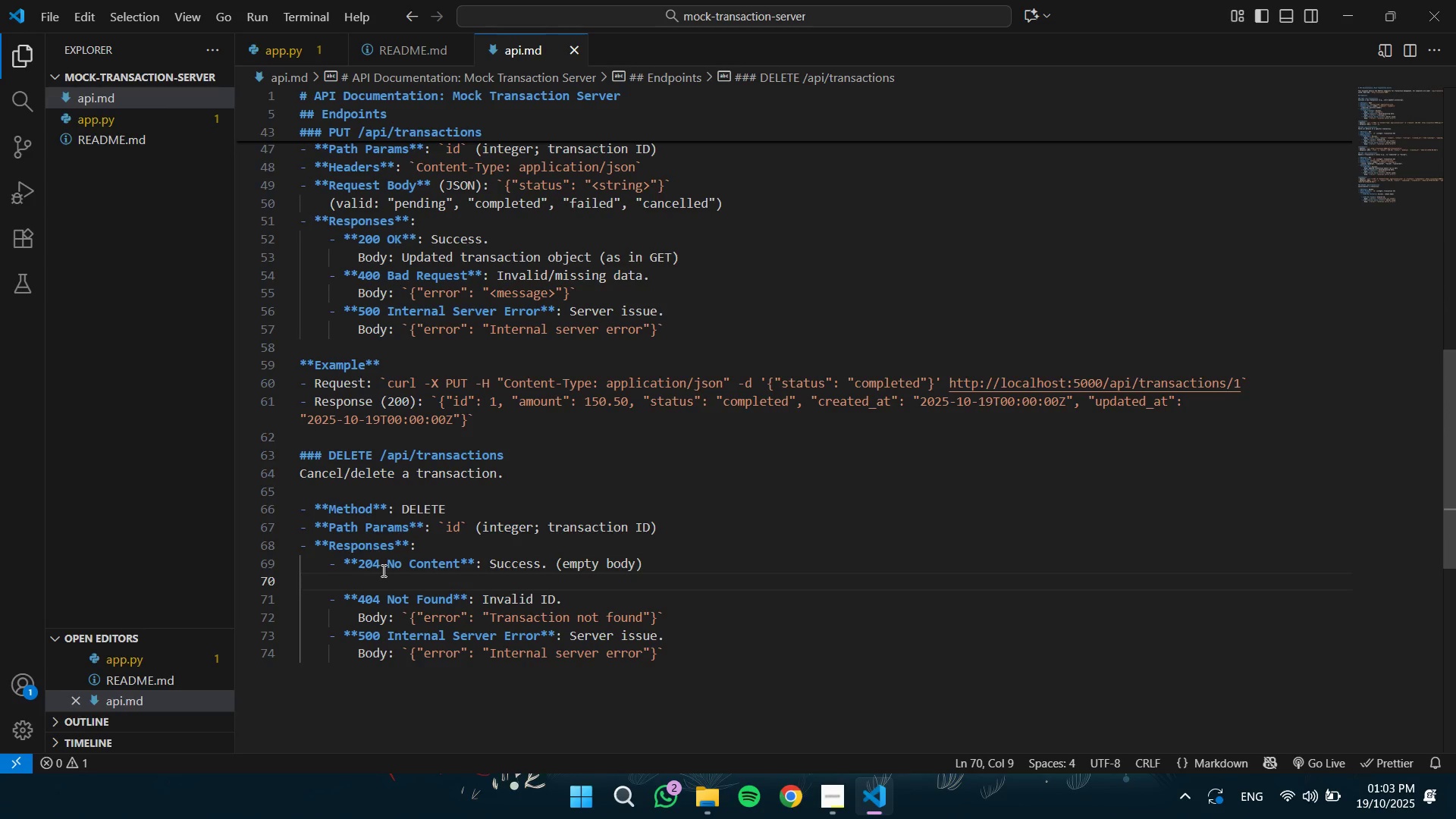 
key(Backspace)
 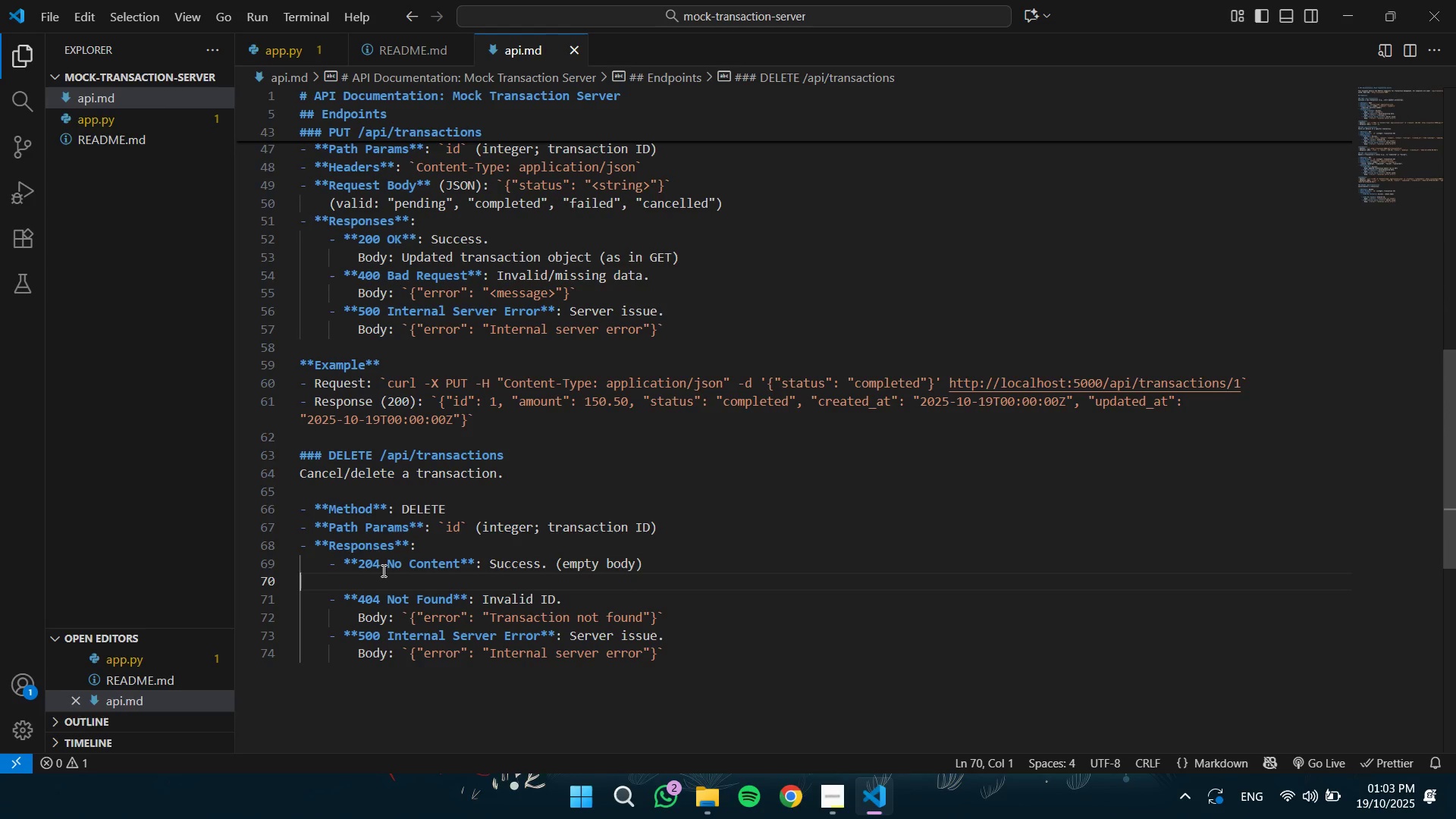 
key(Backspace)
 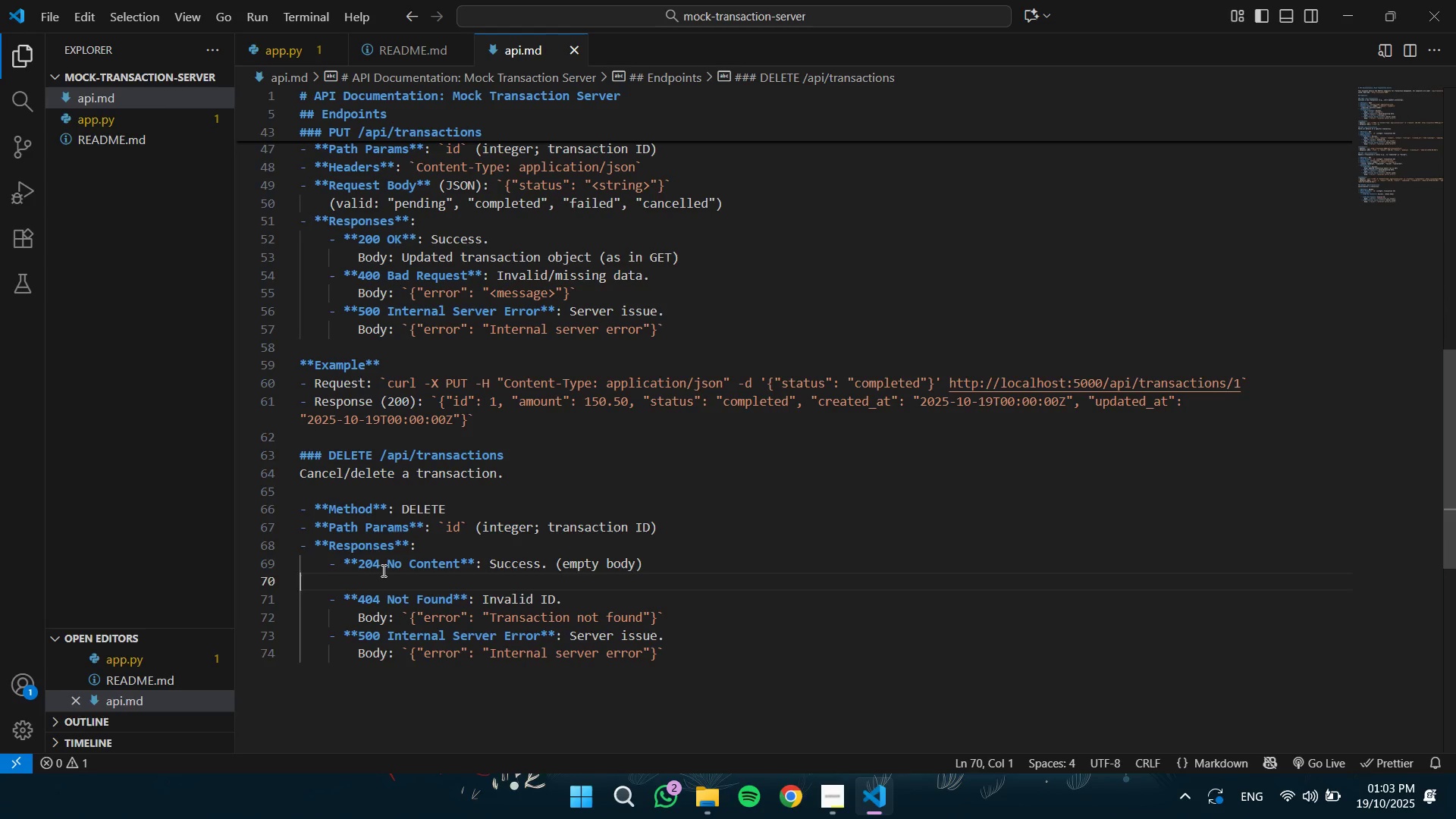 
key(Backspace)
 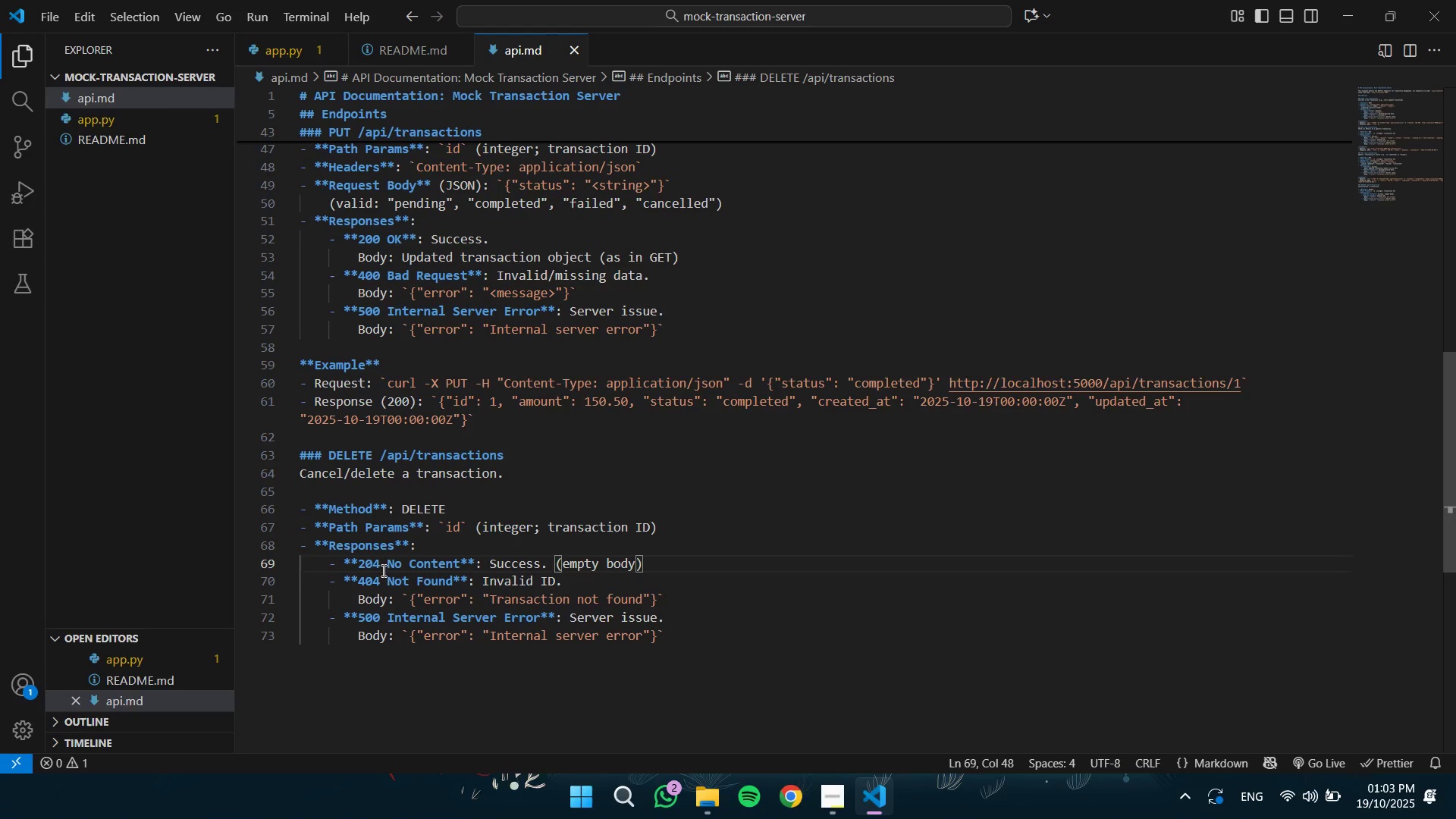 
wait(5.96)
 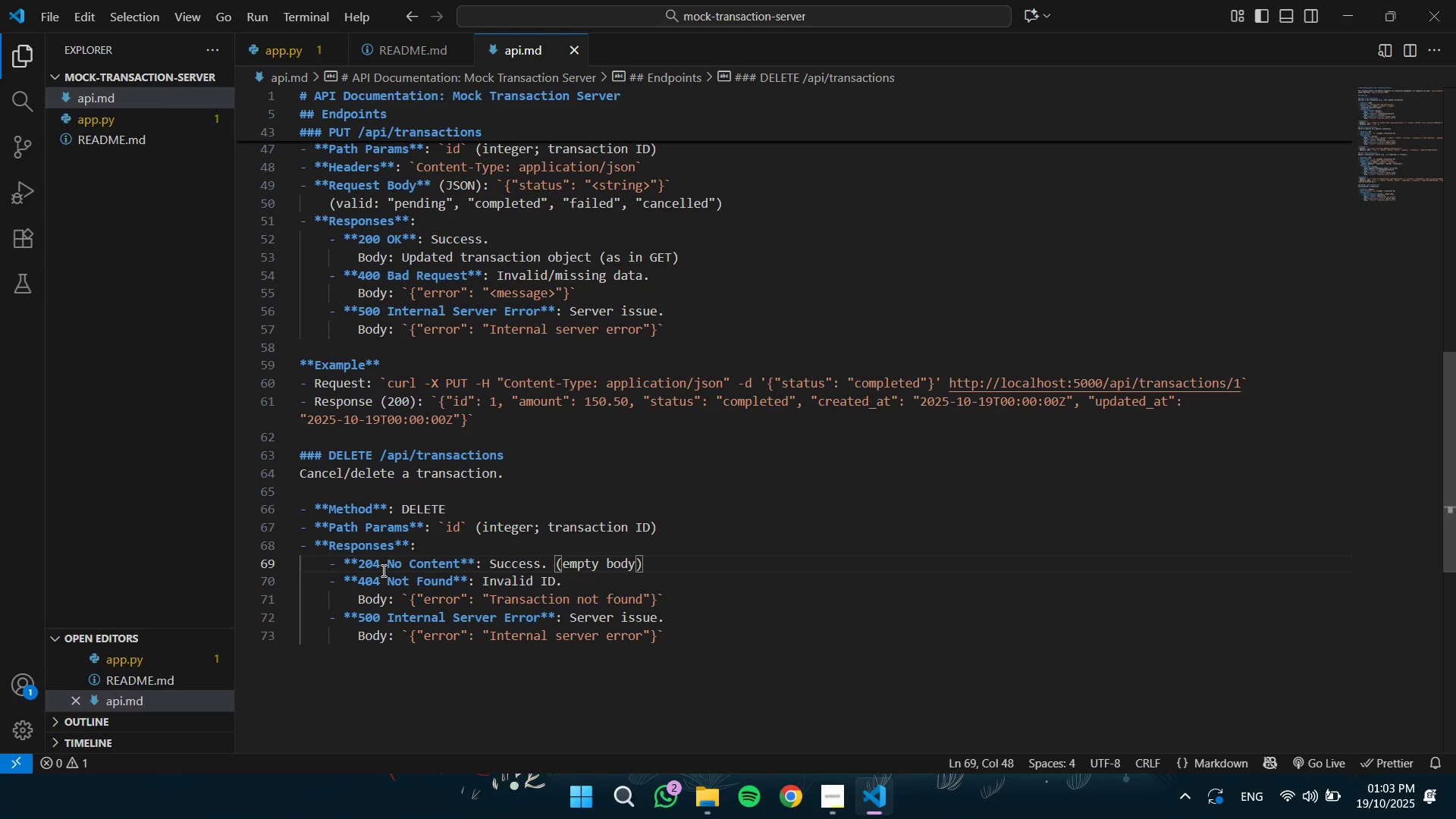 
scroll: coordinate [473, 665], scroll_direction: down, amount: 2.0
 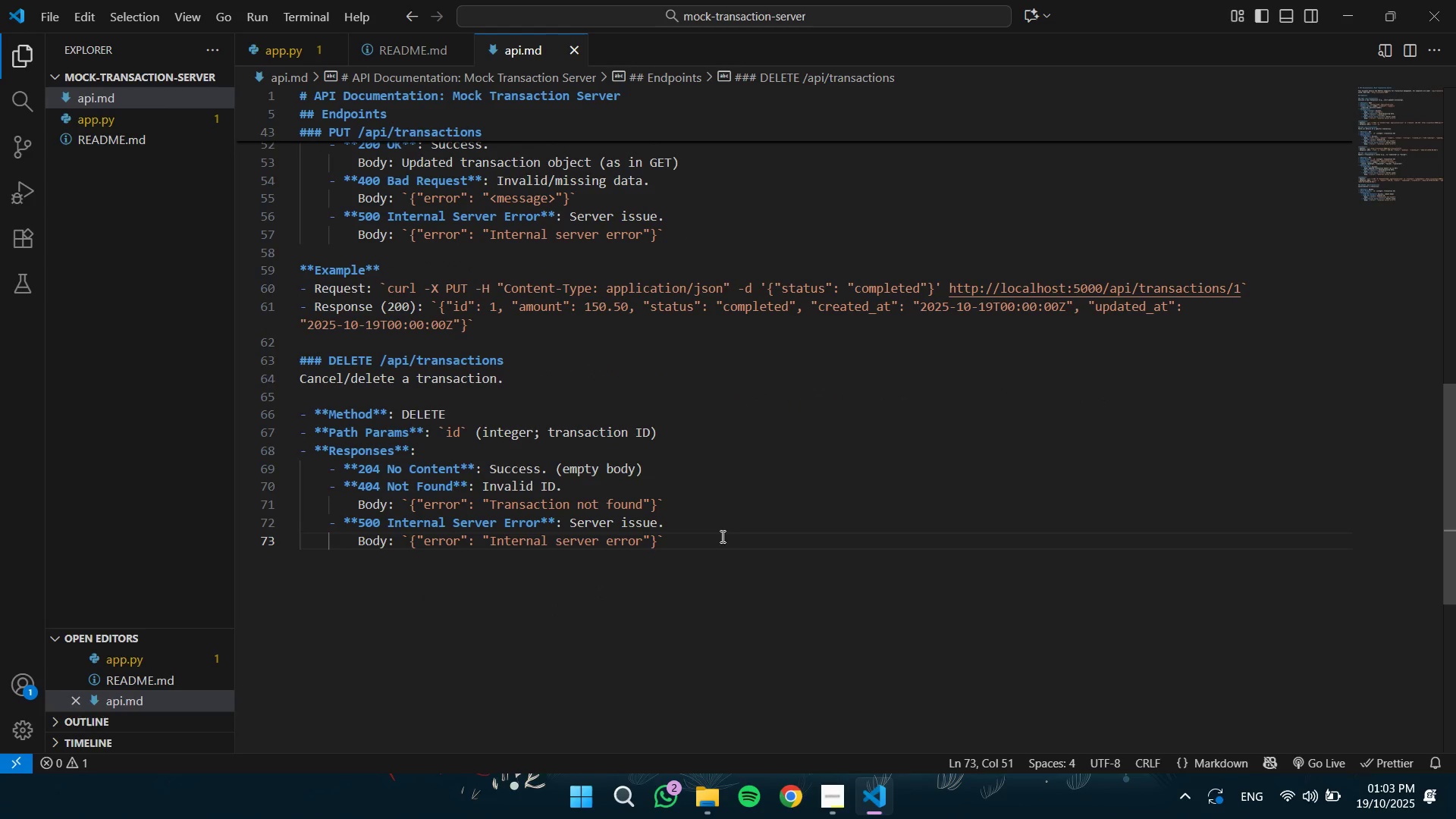 
key(Enter)
 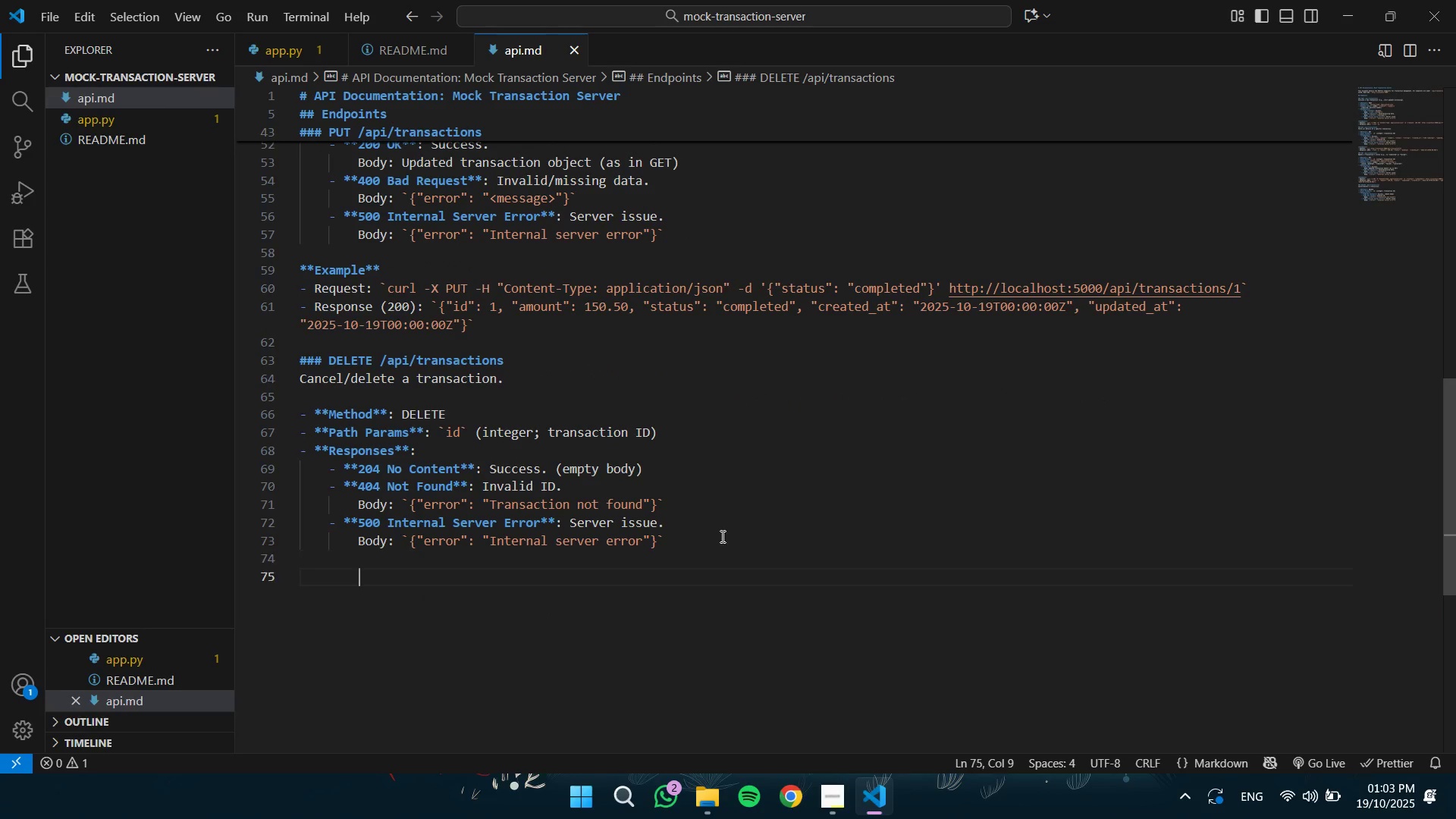 
key(Enter)
 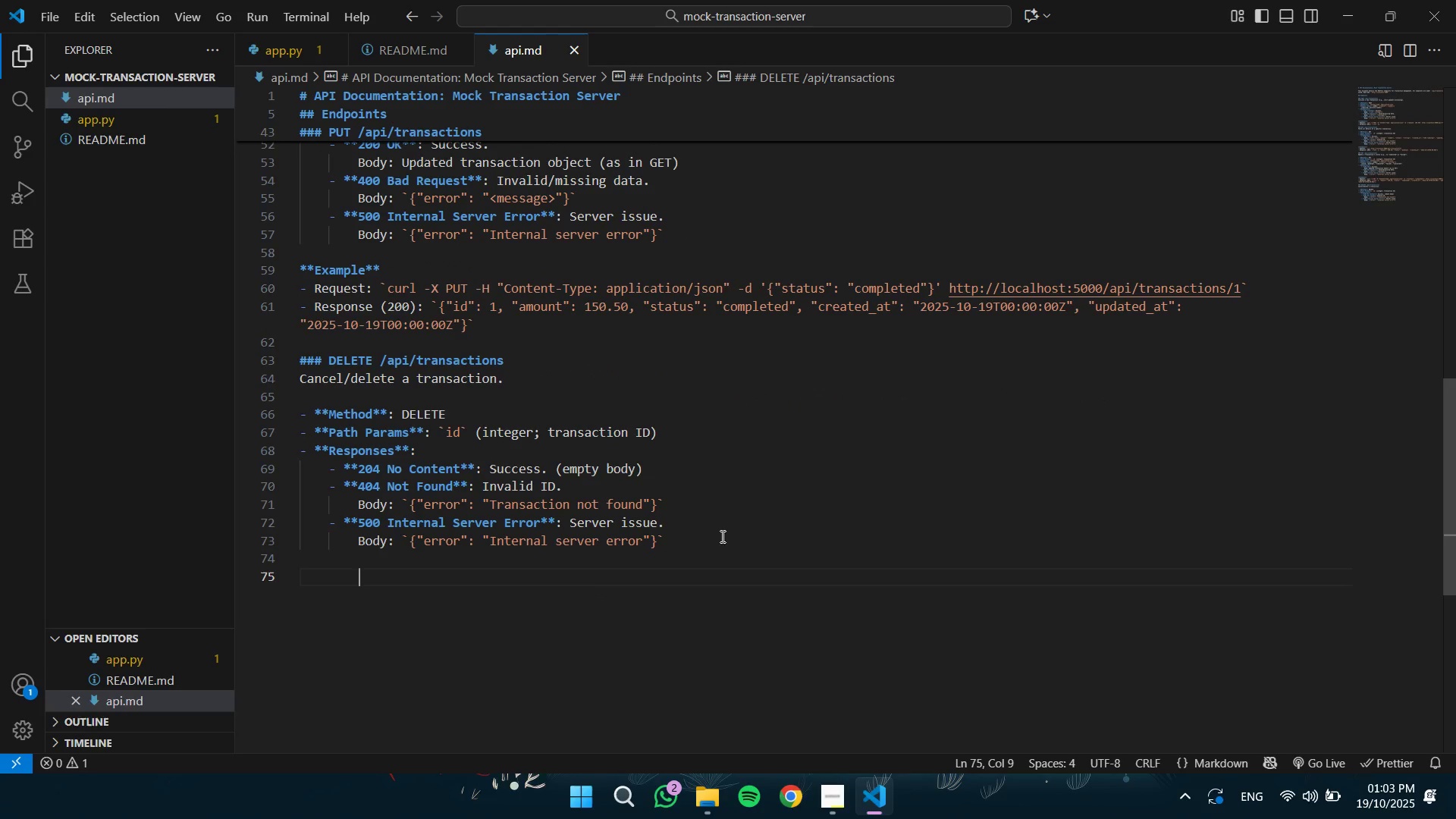 
key(Backspace)
key(Backspace)
type(**Ecxcxamp)
key(Backspace)
key(Backspace)
key(Backspace)
key(Backspace)
key(Backspace)
key(Backspace)
key(Backspace)
type(xample**)
 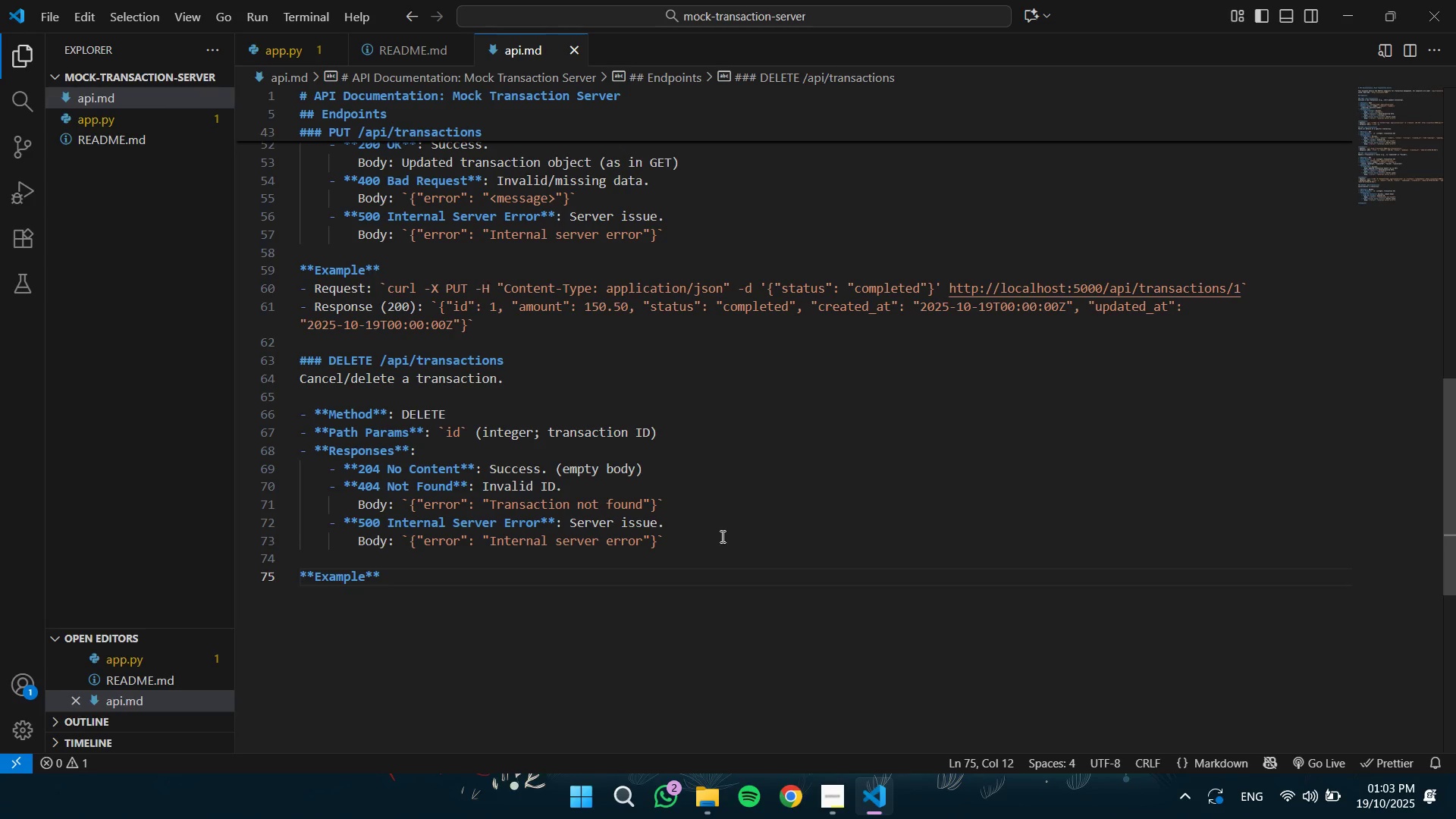 
key(Enter)
 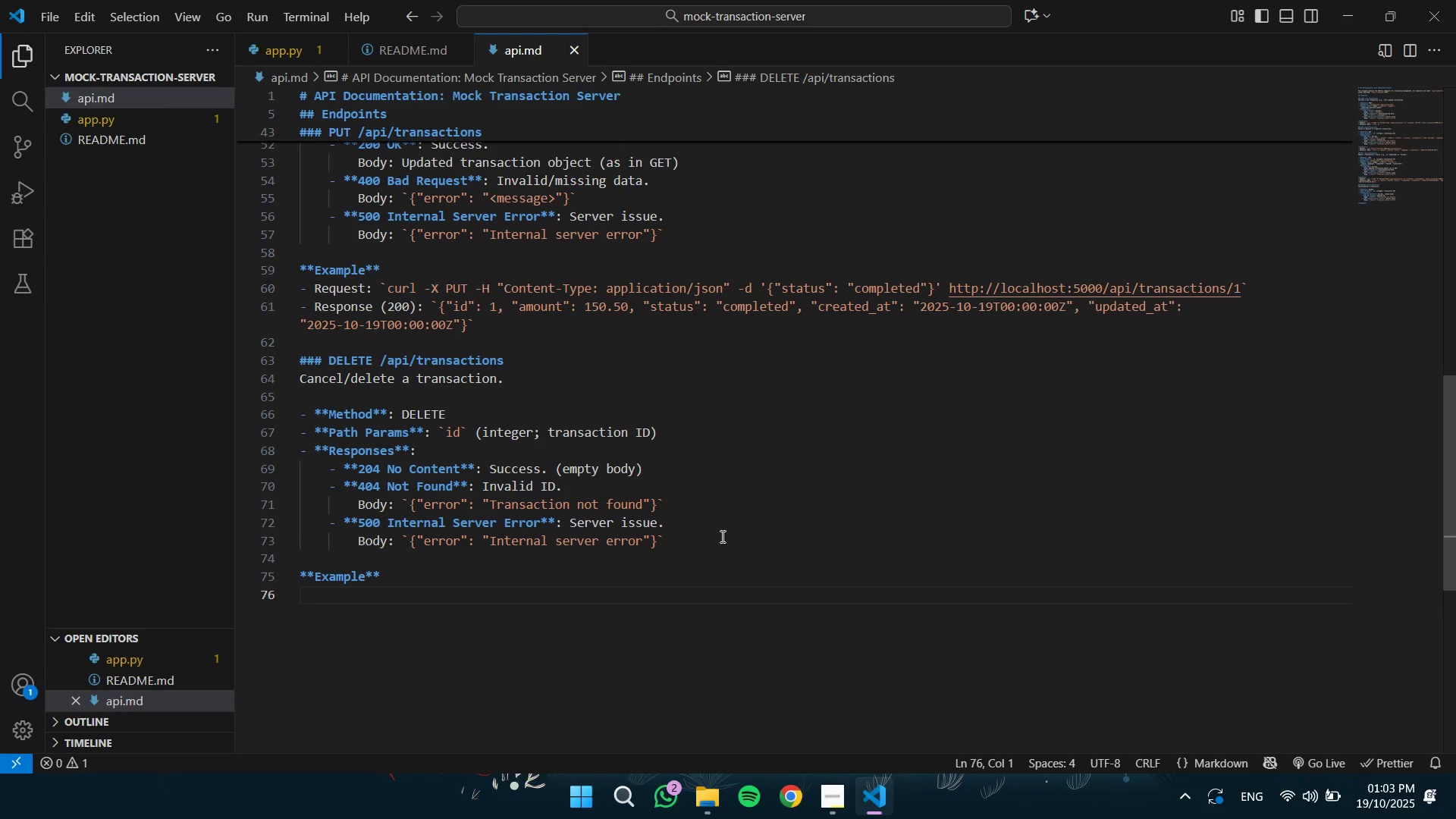 
type(- Rq)
key(Backspace)
type(equest: )
 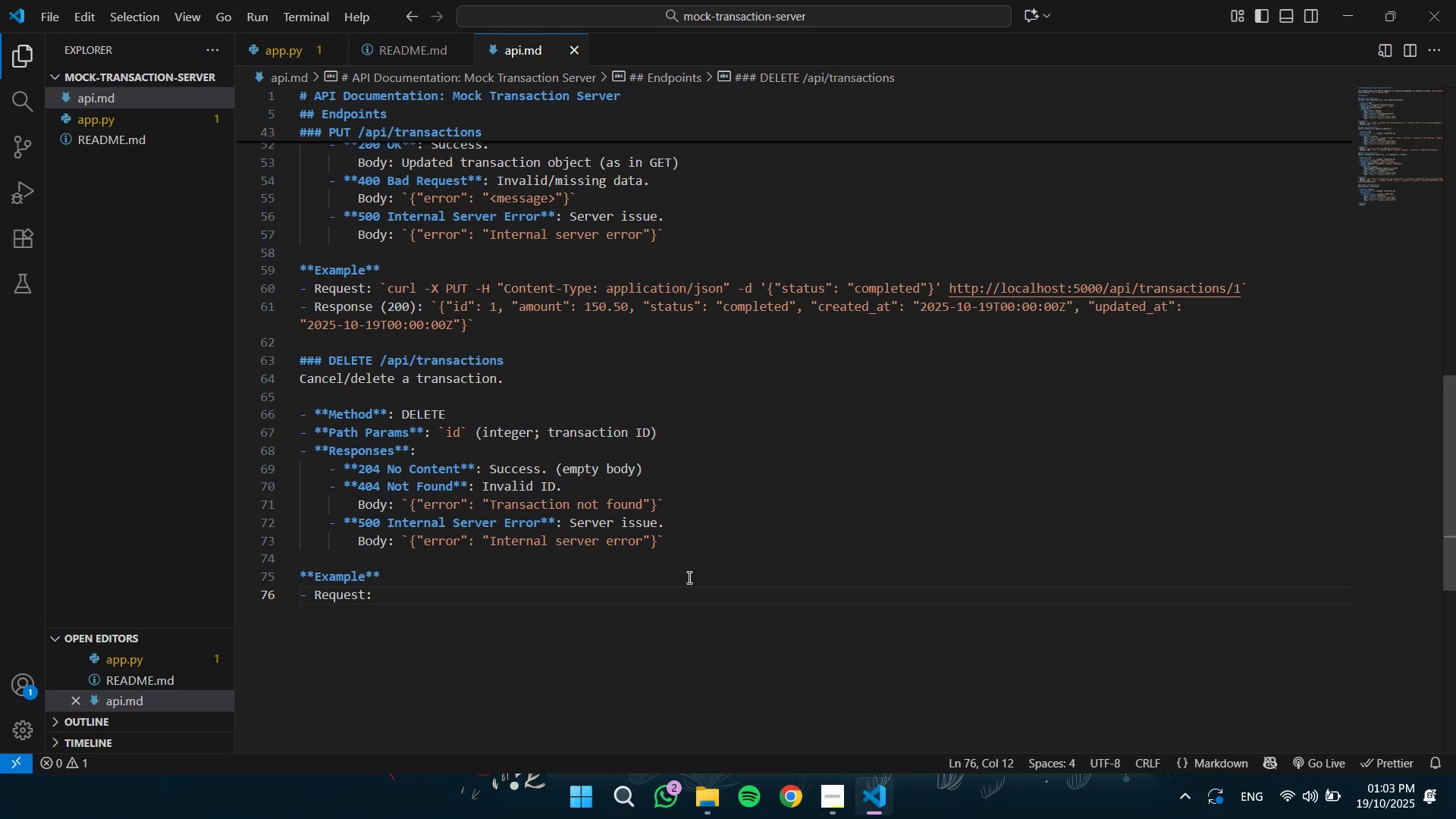 
left_click([428, 56])
 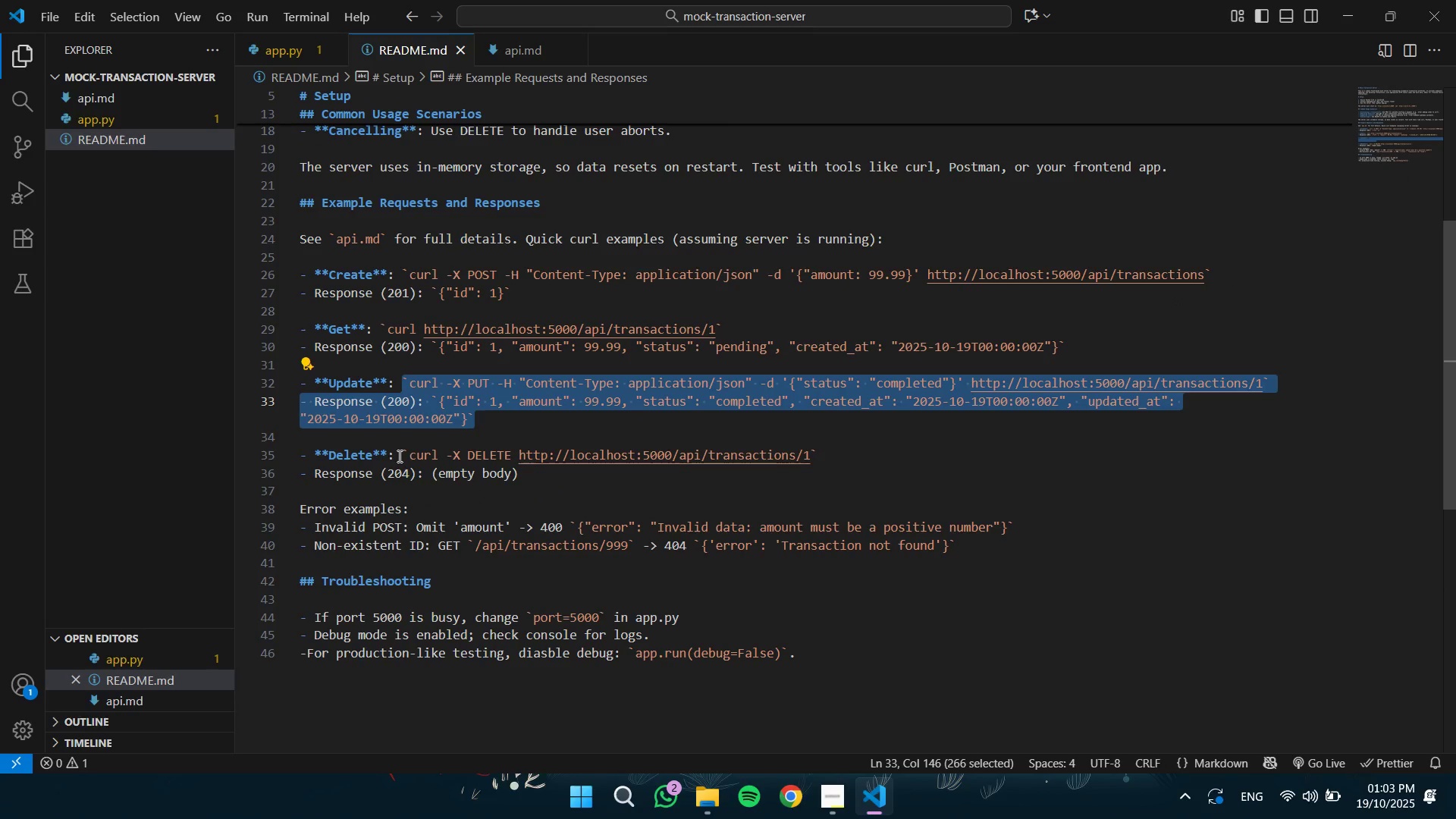 
left_click([401, 456])
 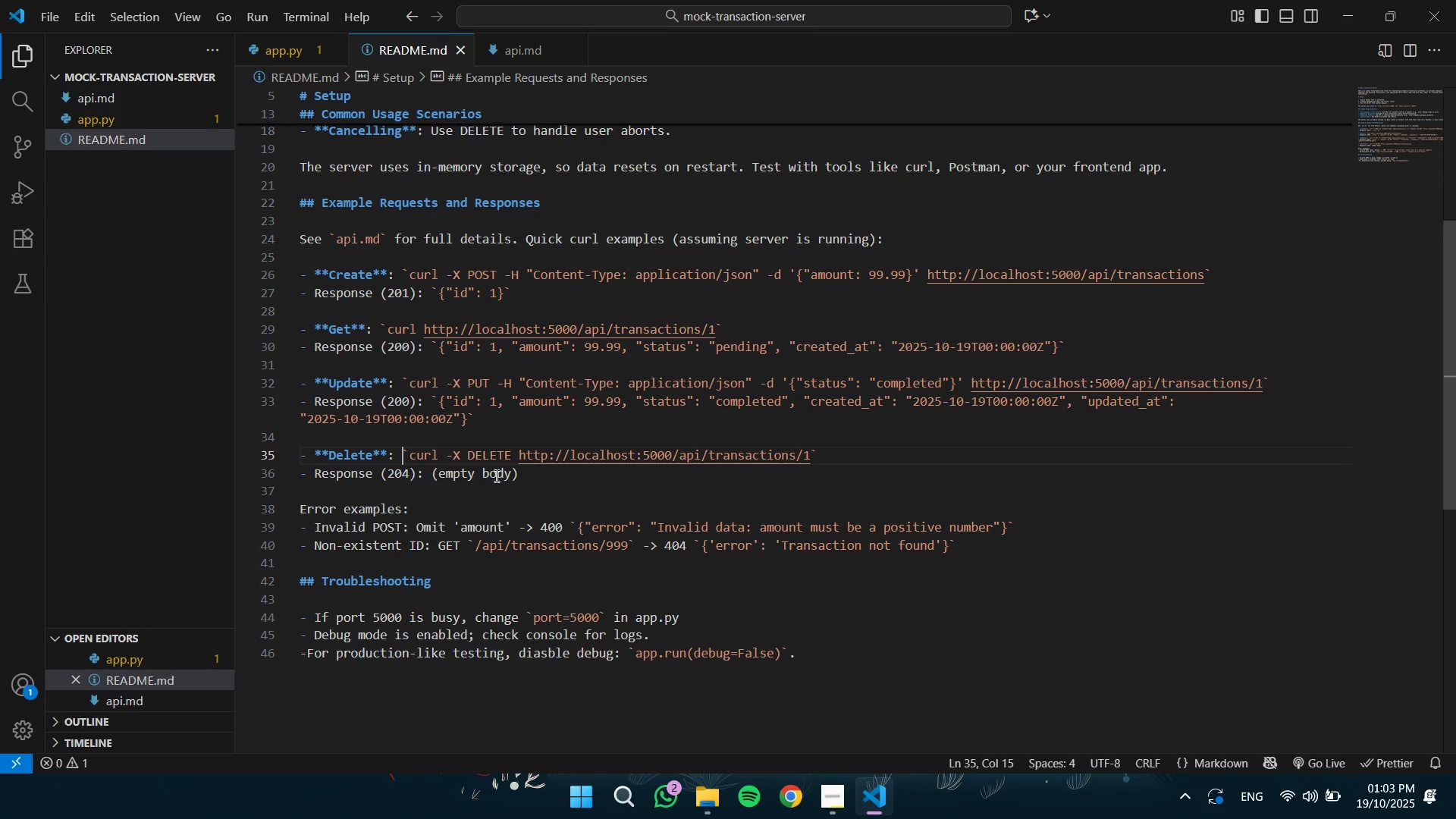 
hold_key(key=ShiftLeft, duration=0.57)
left_click([535, 480])
 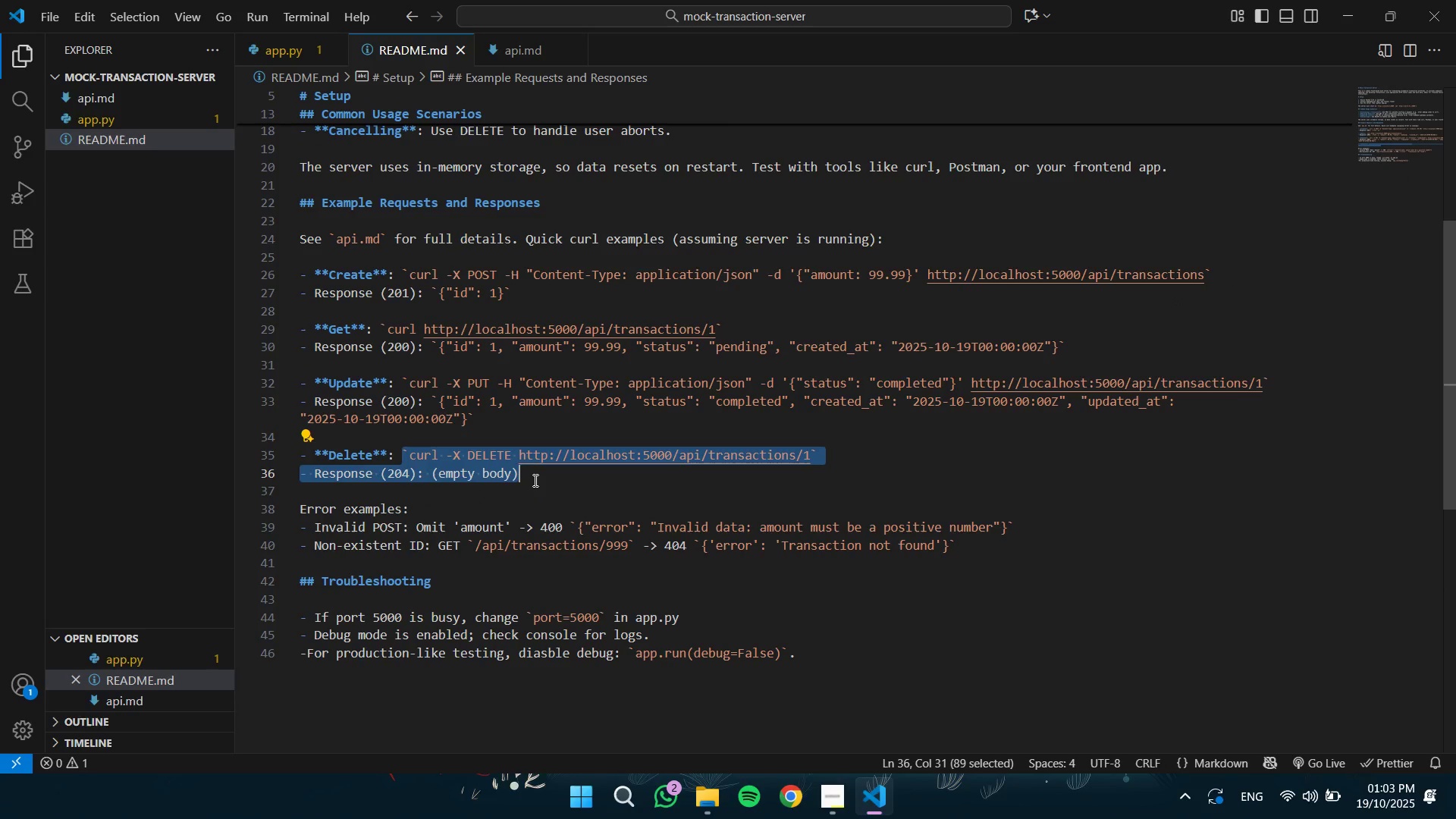 
key(Control+C)
 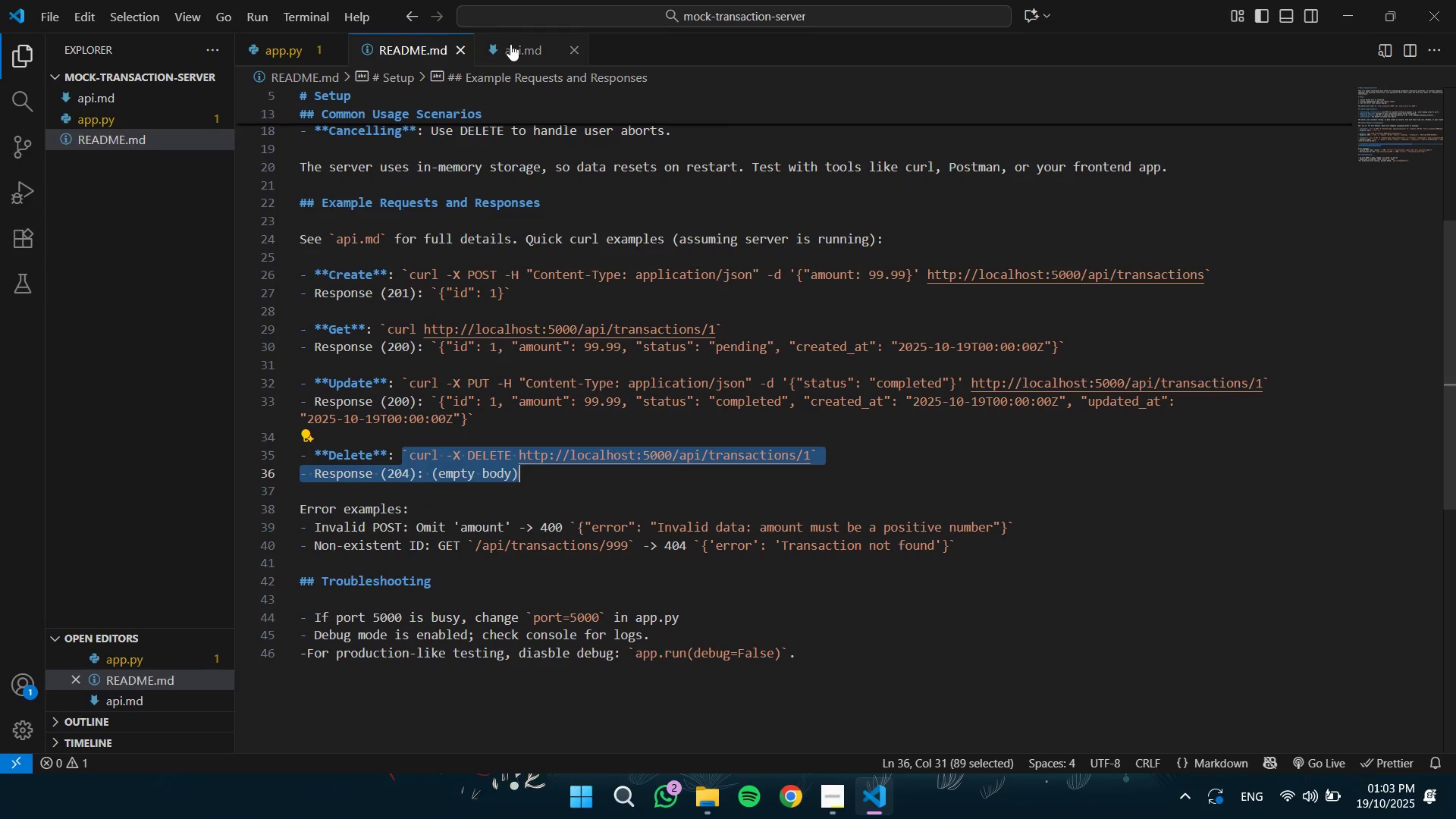 
left_click([515, 44])
 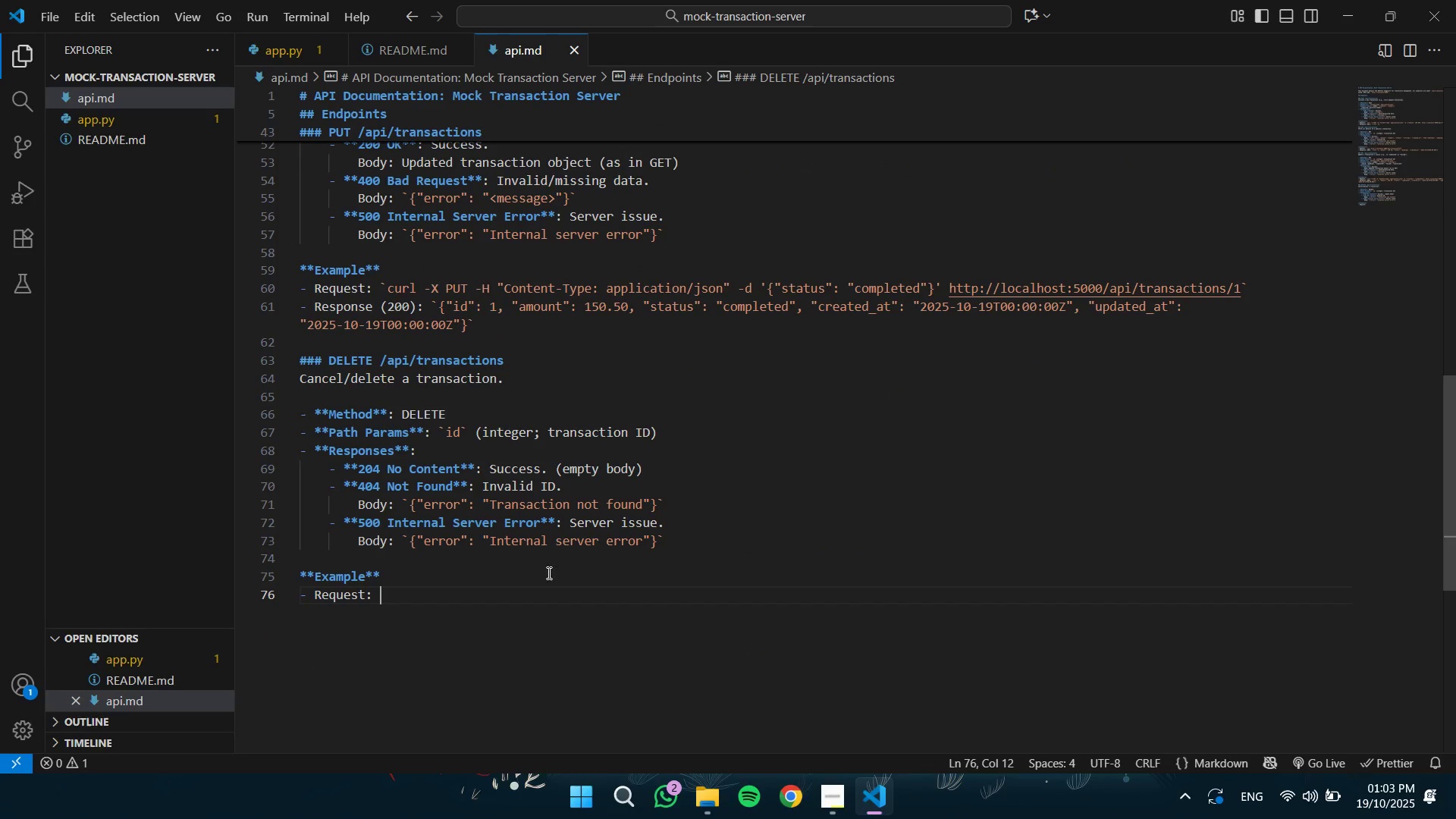 
key(Control+ControlLeft)
 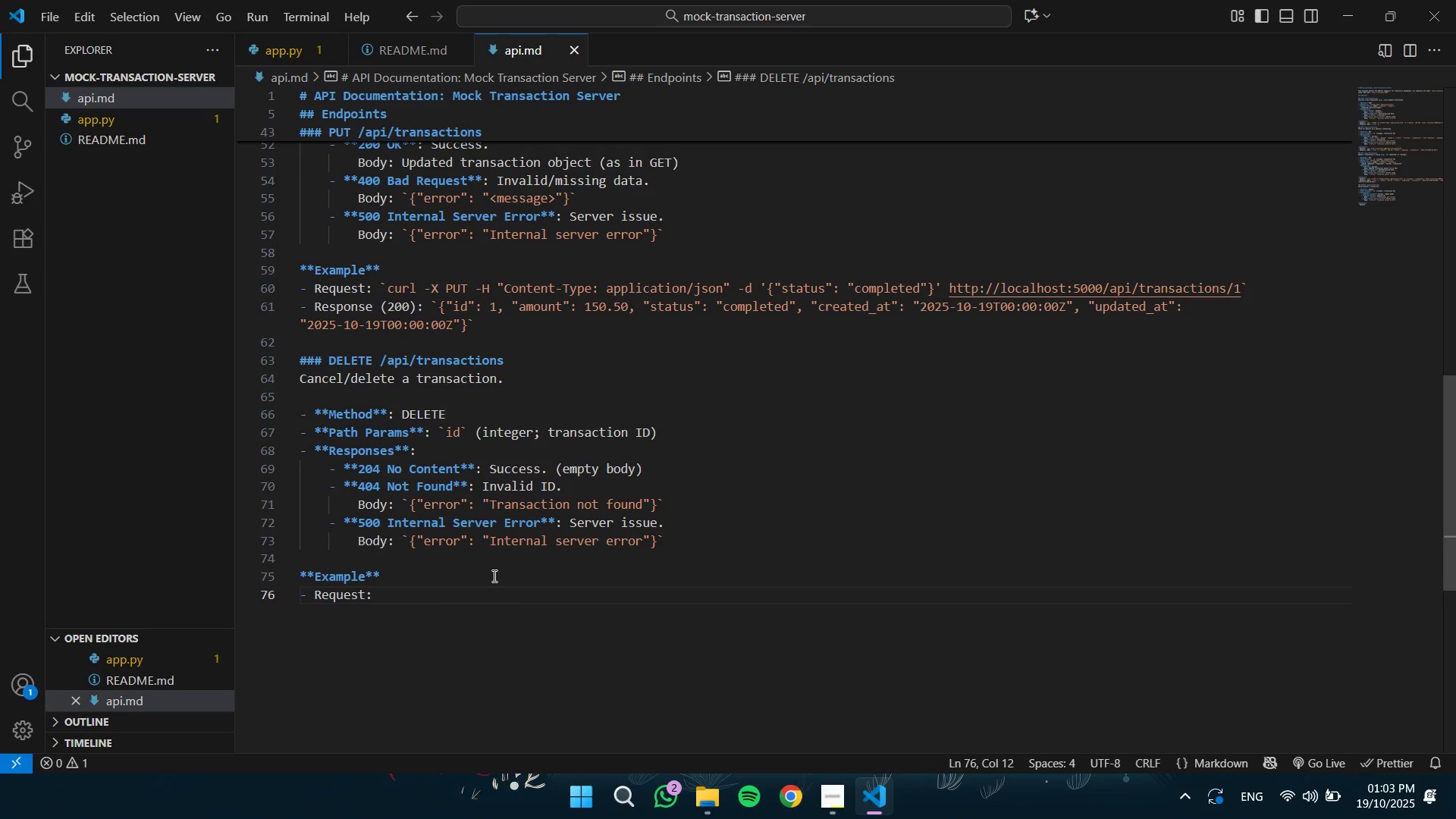 
key(Control+V)
 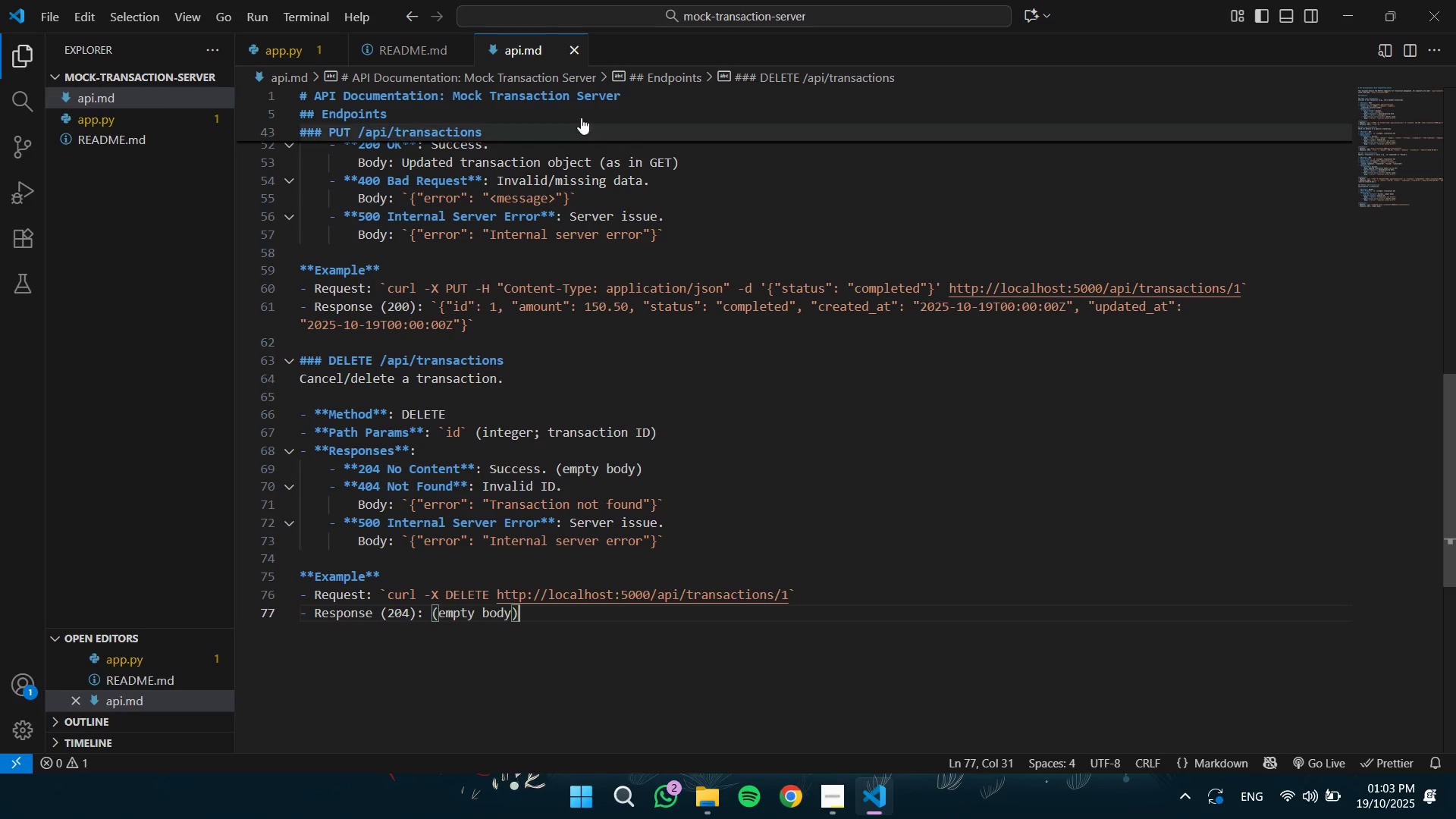 
wait(15.41)
 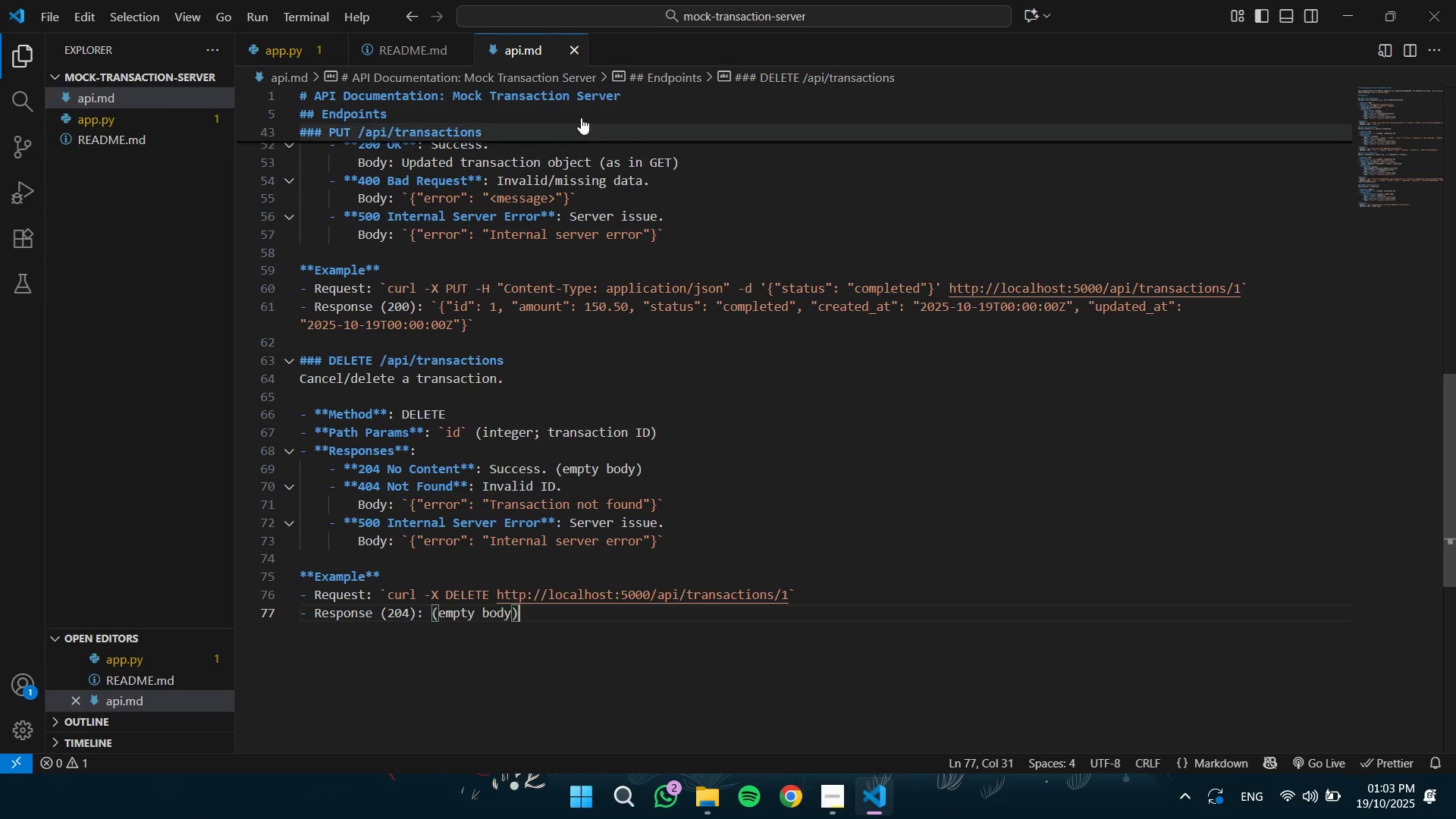 
left_click([1442, 6])
 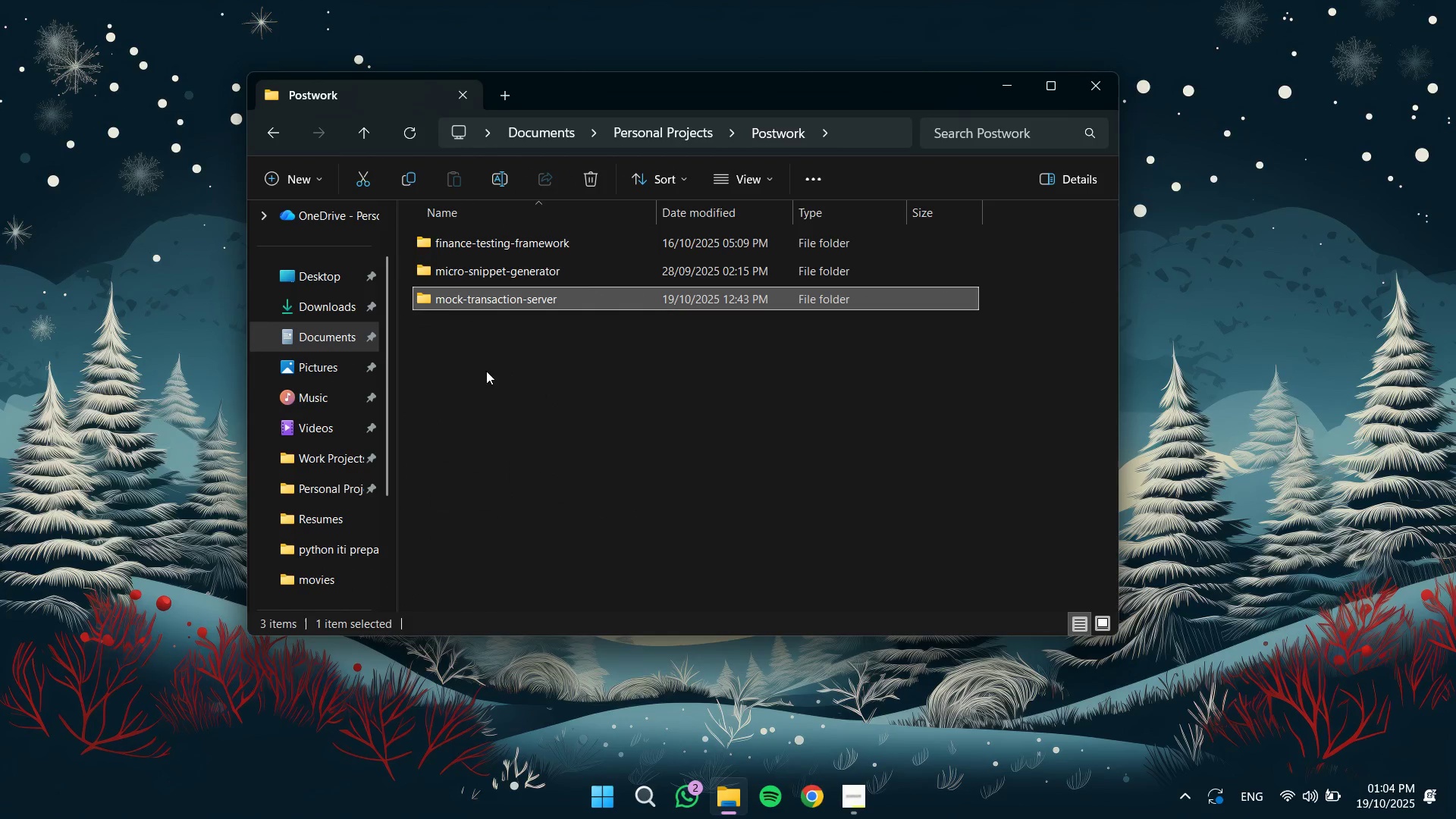 
left_click([485, 346])
 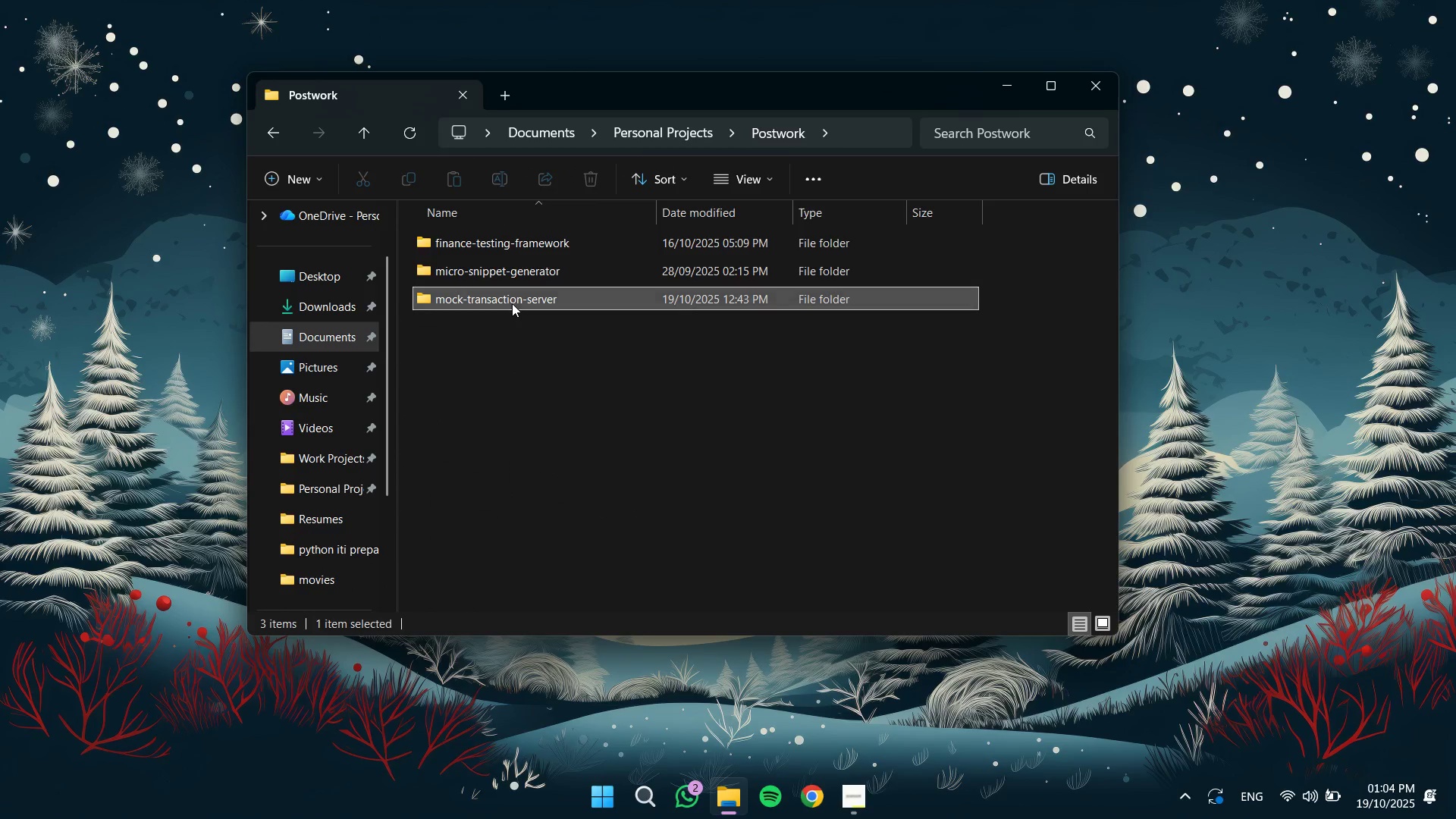 
left_click([512, 303])
 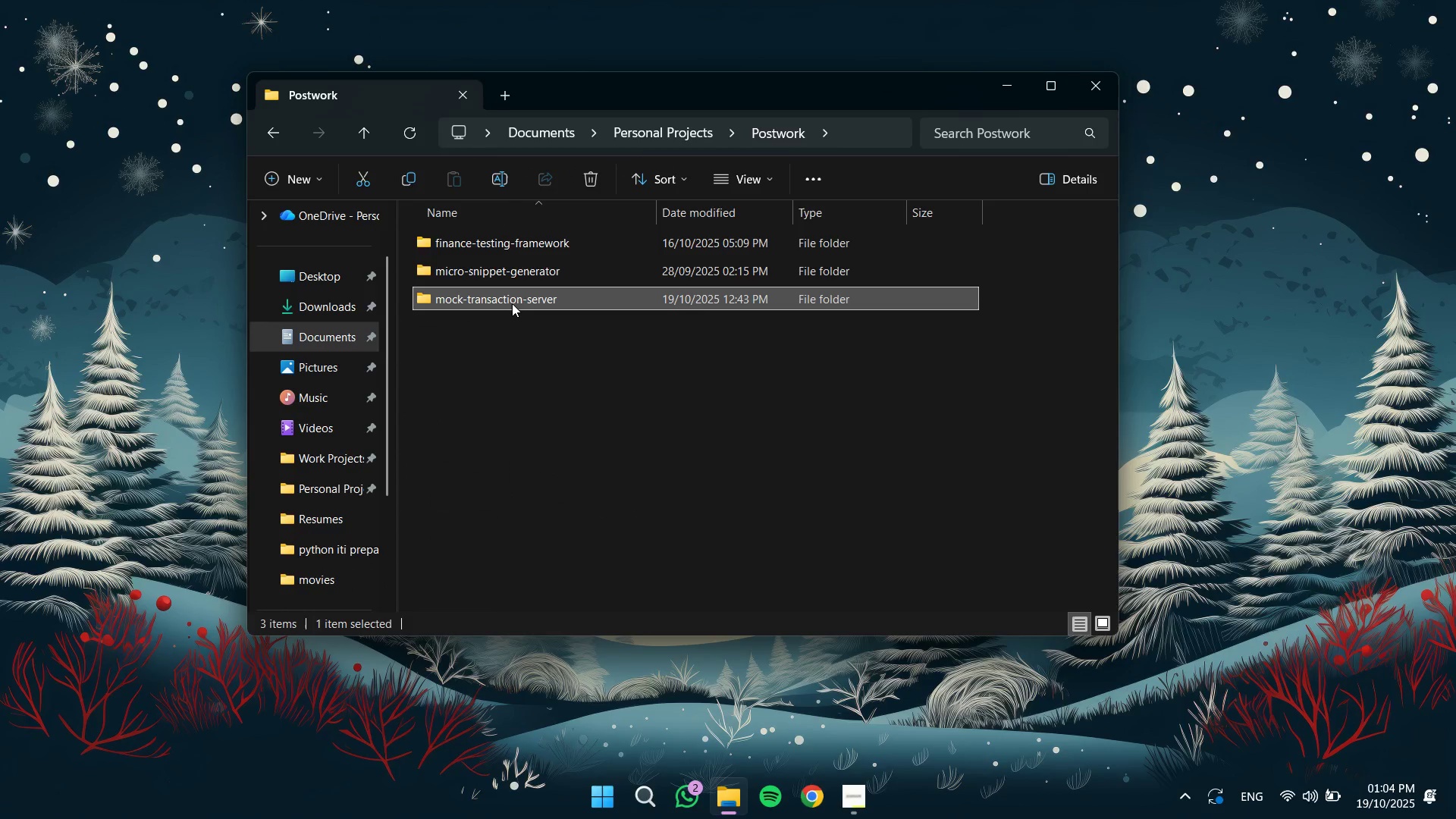 
right_click([512, 303])
 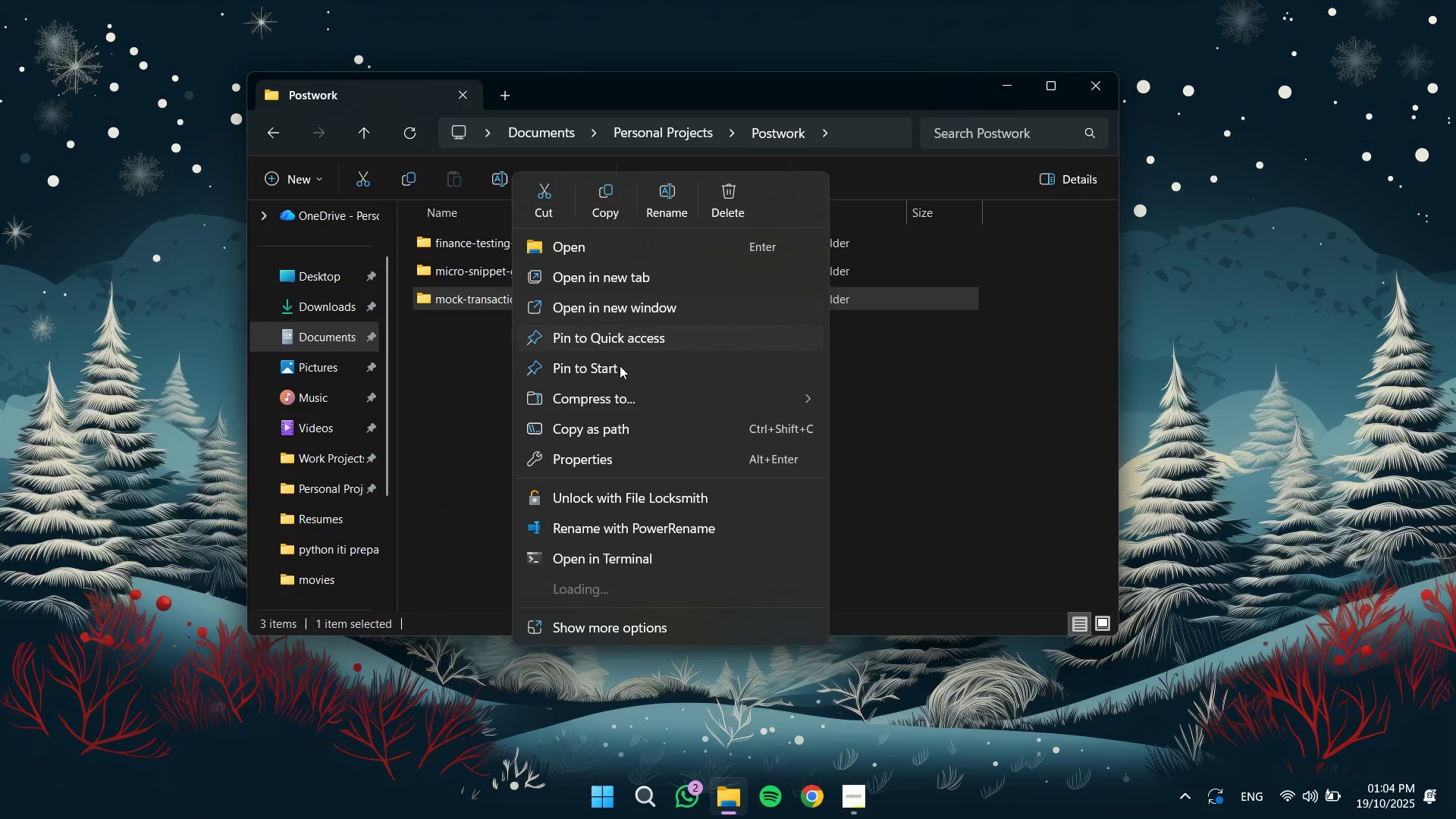 
left_click([623, 397])
 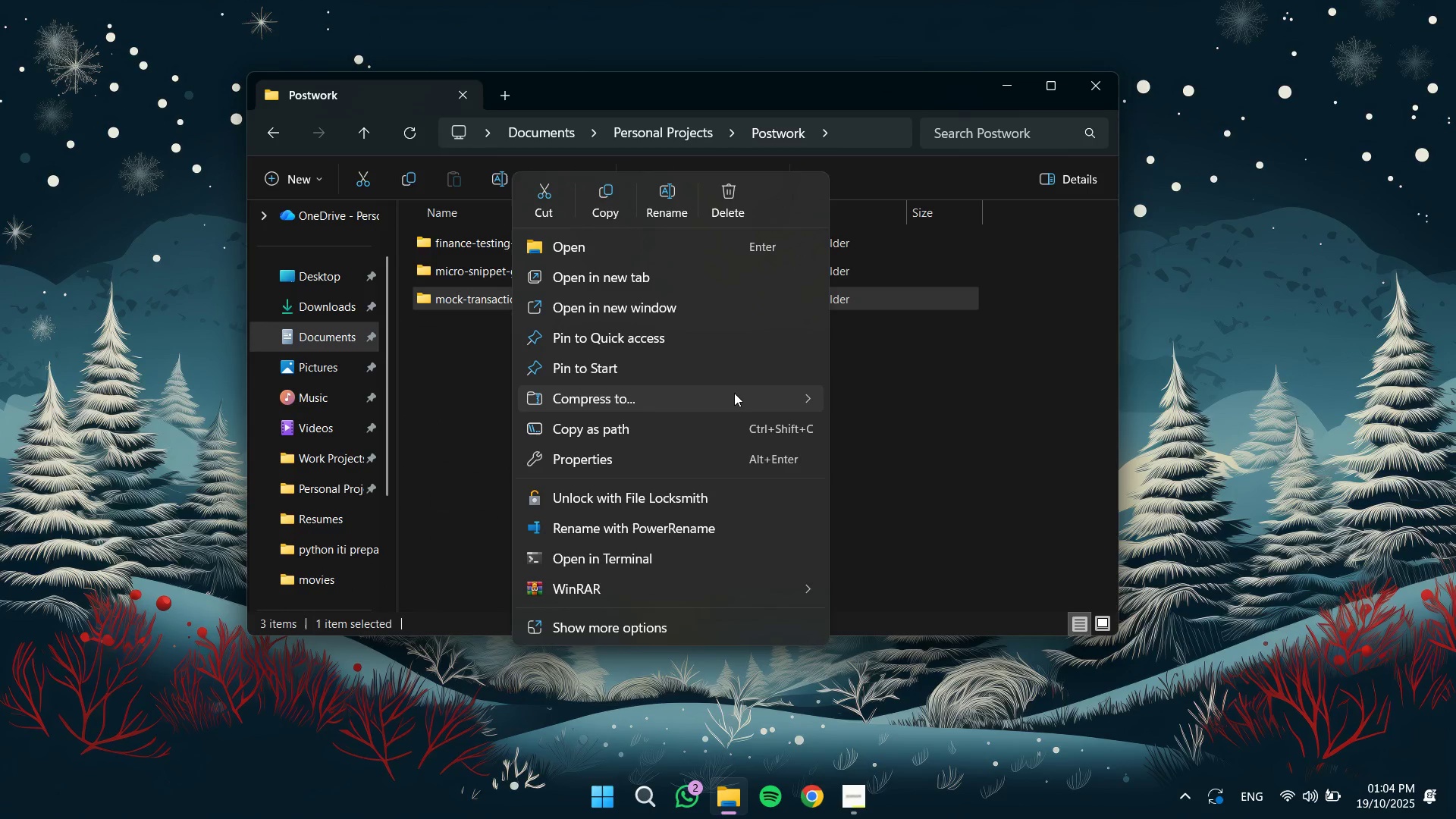 
left_click([733, 394])
 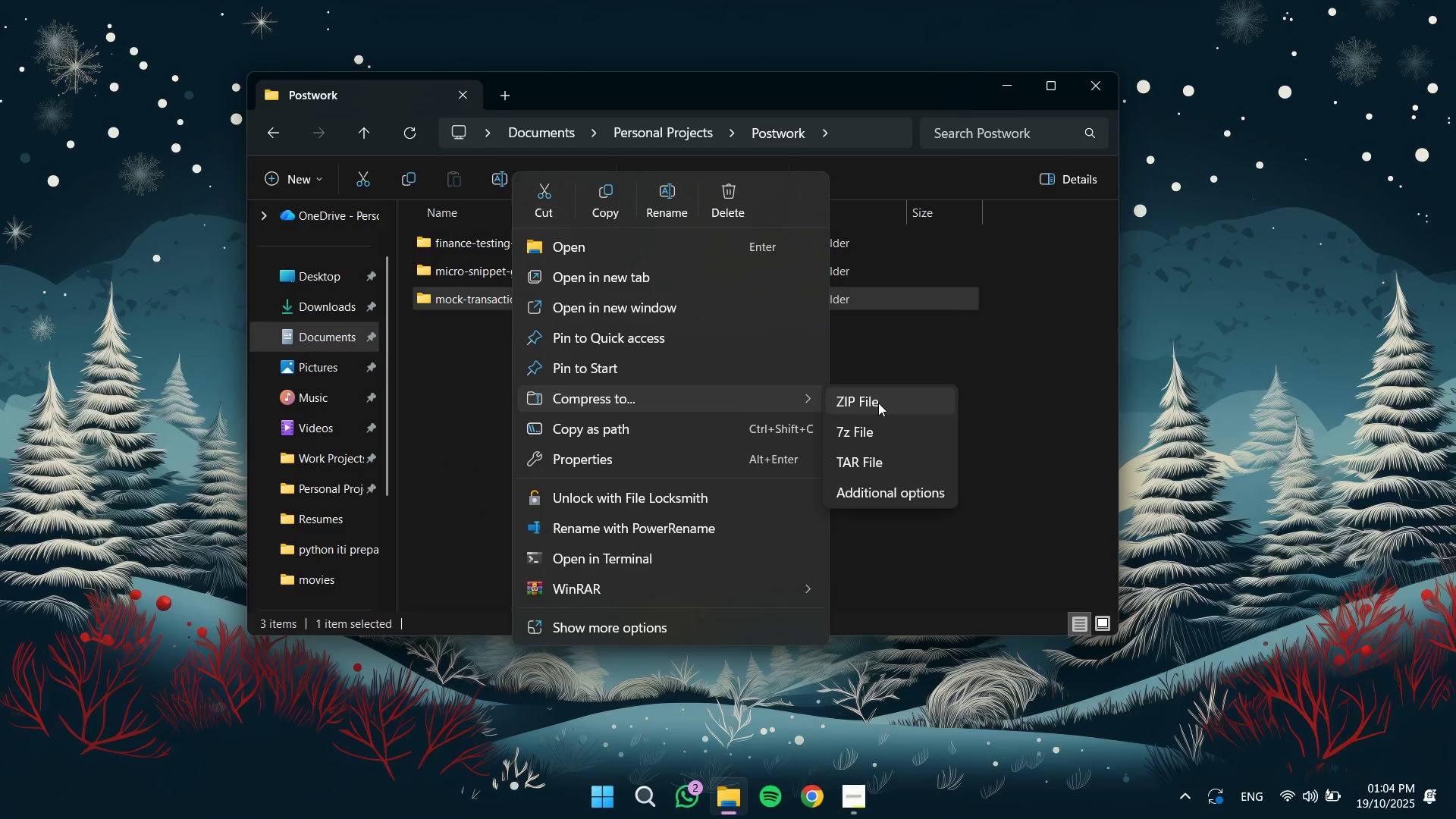 